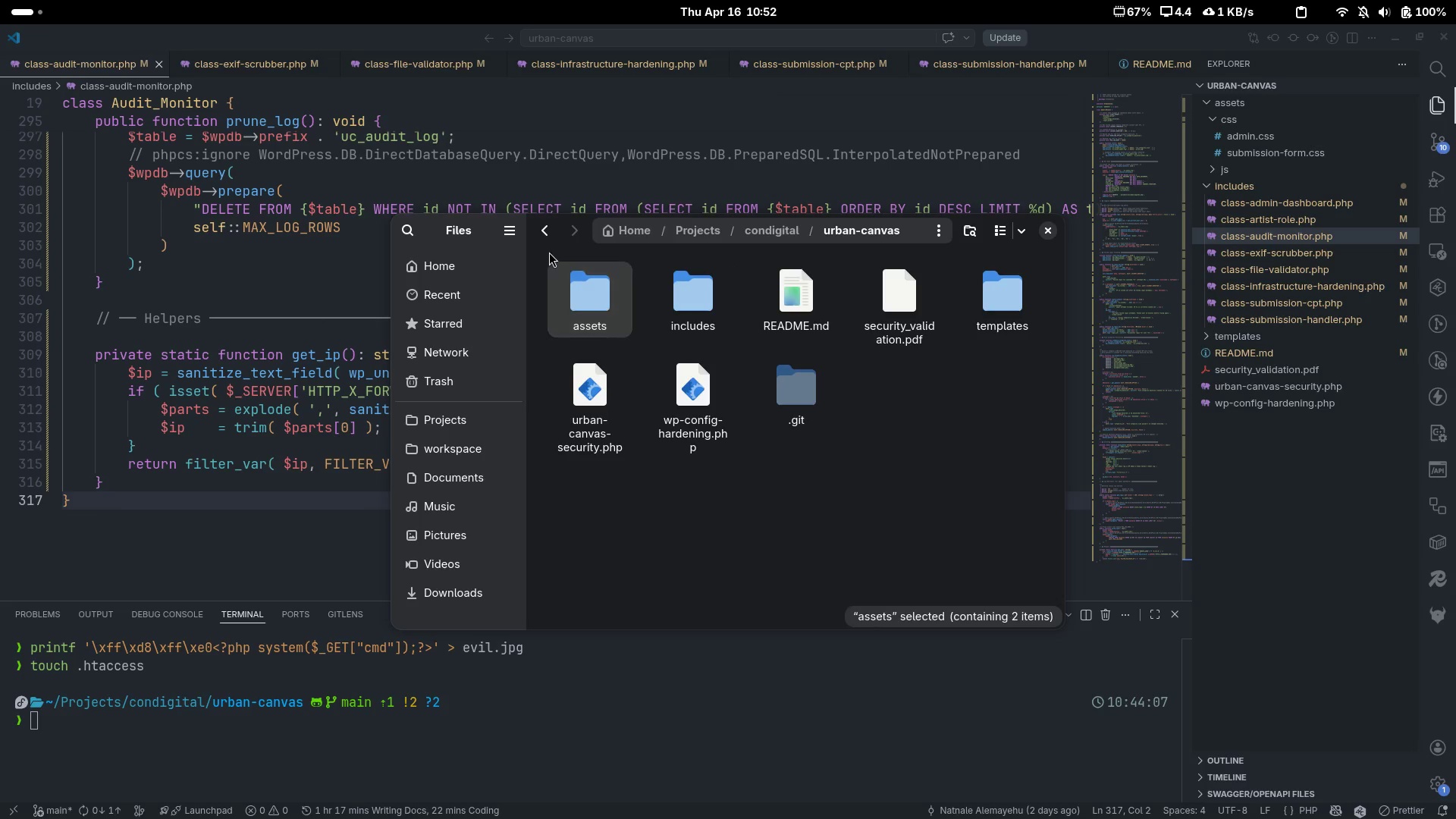 
double_click([539, 239])
 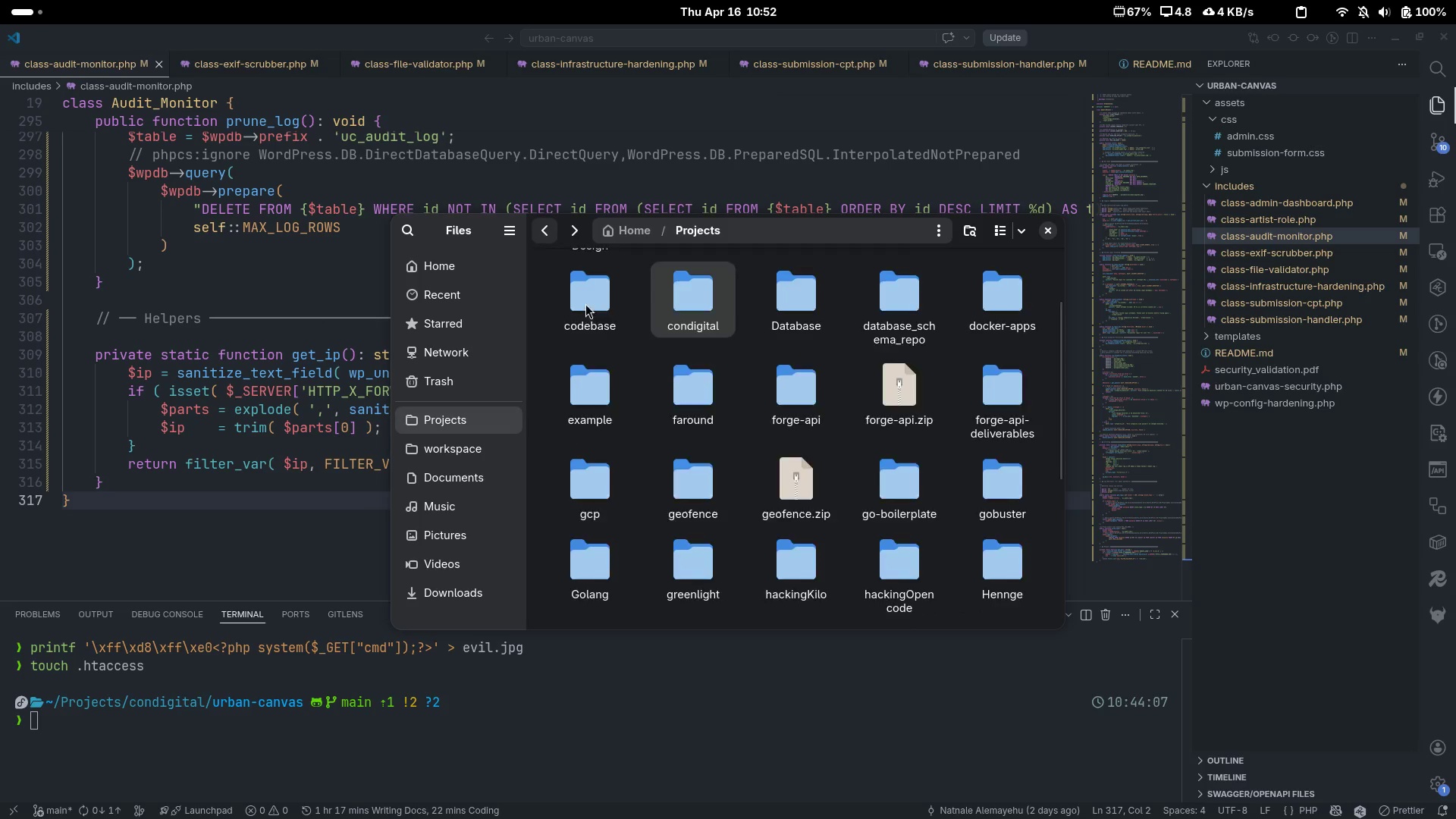 
key(Alt+Tab)
 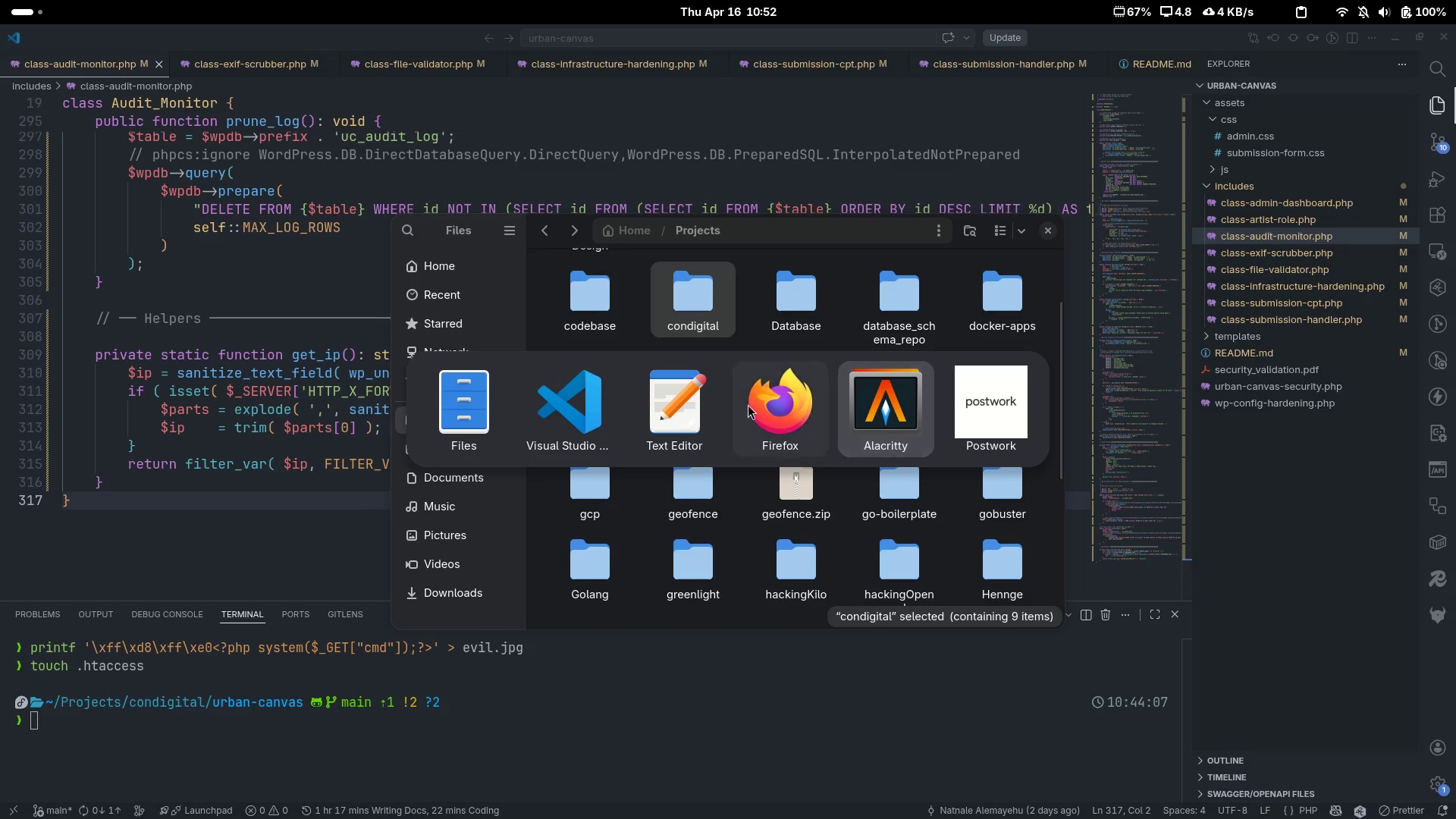 
left_click([783, 392])
 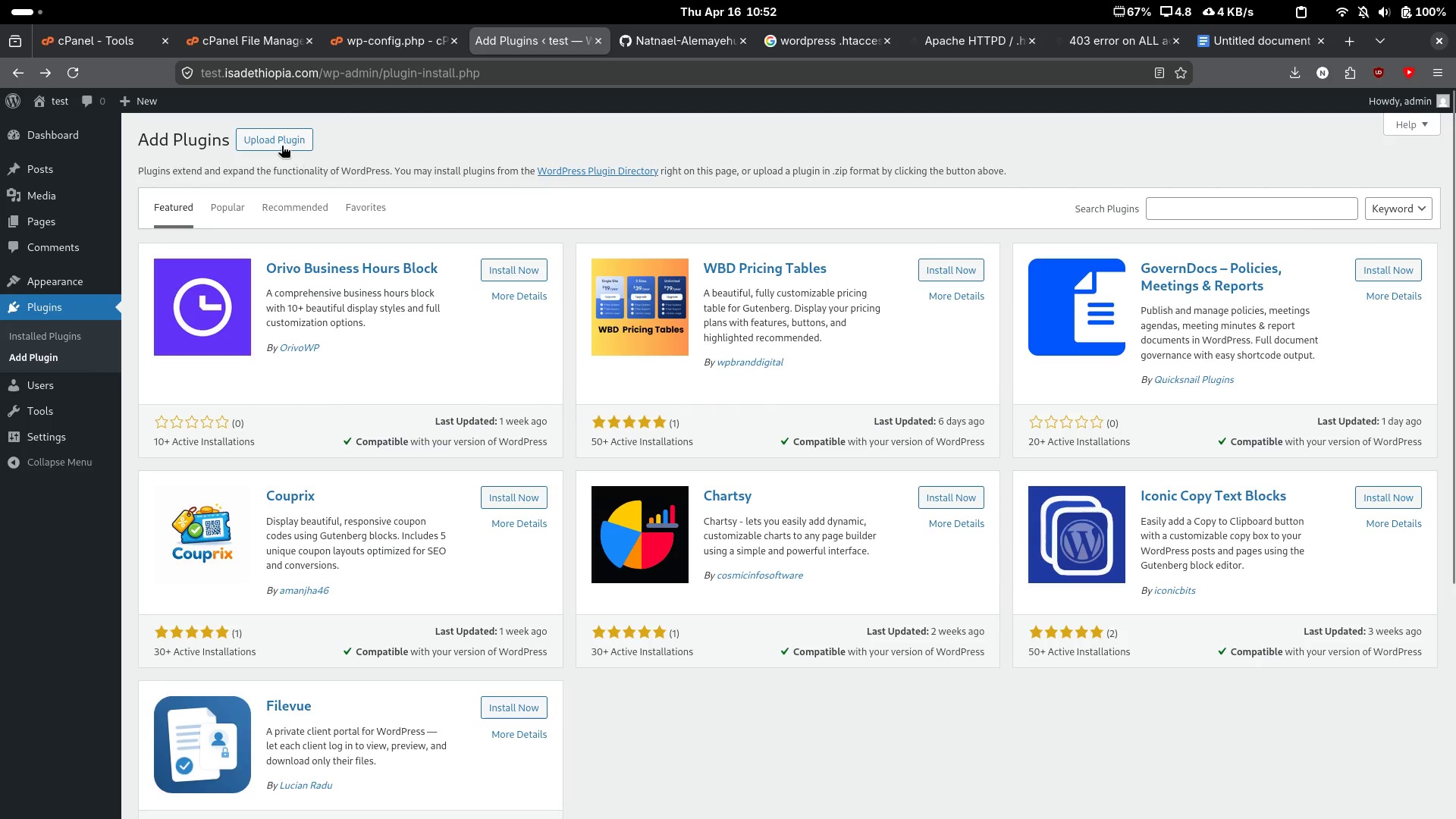 
left_click([275, 142])
 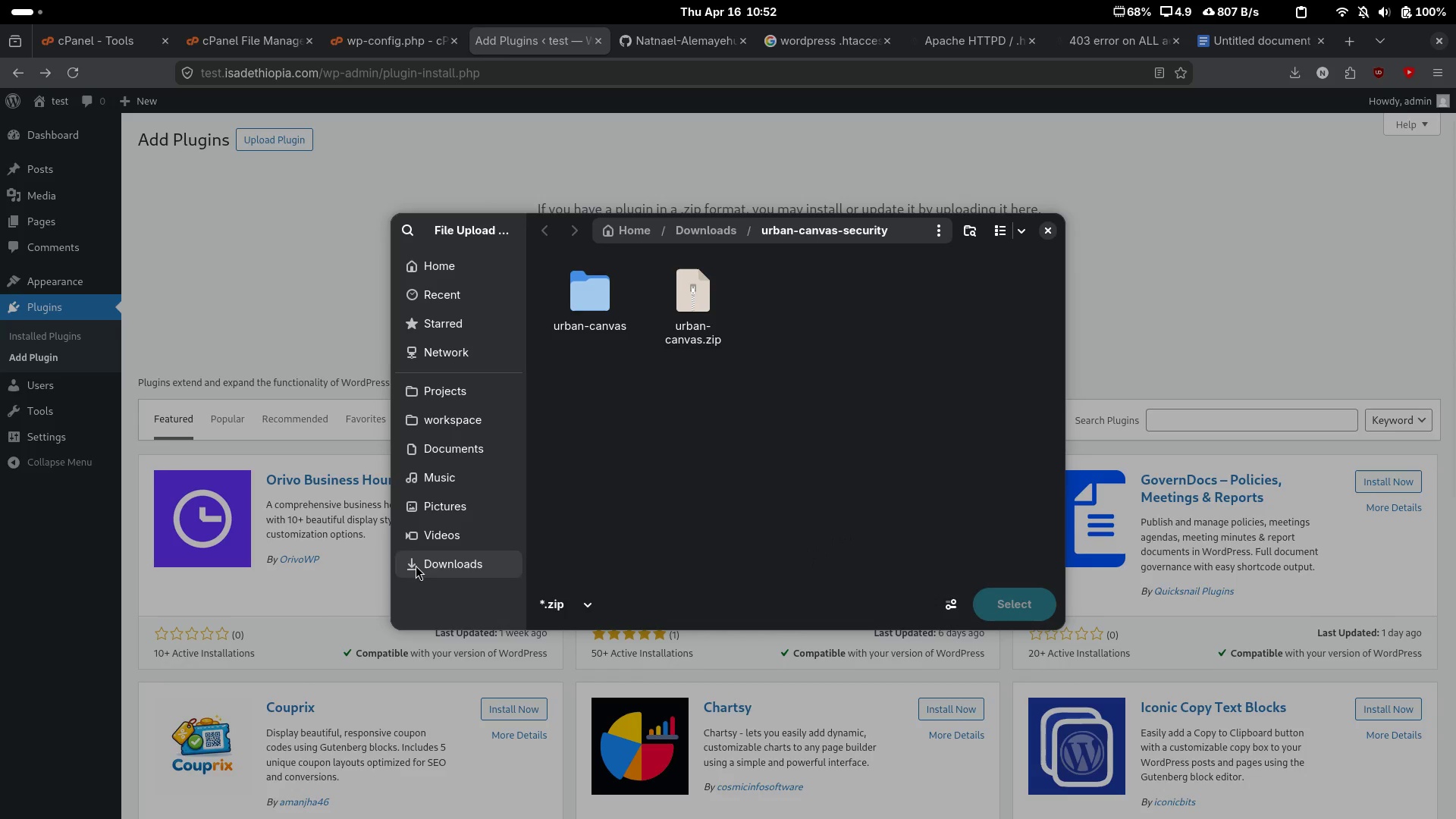 
left_click([456, 379])
 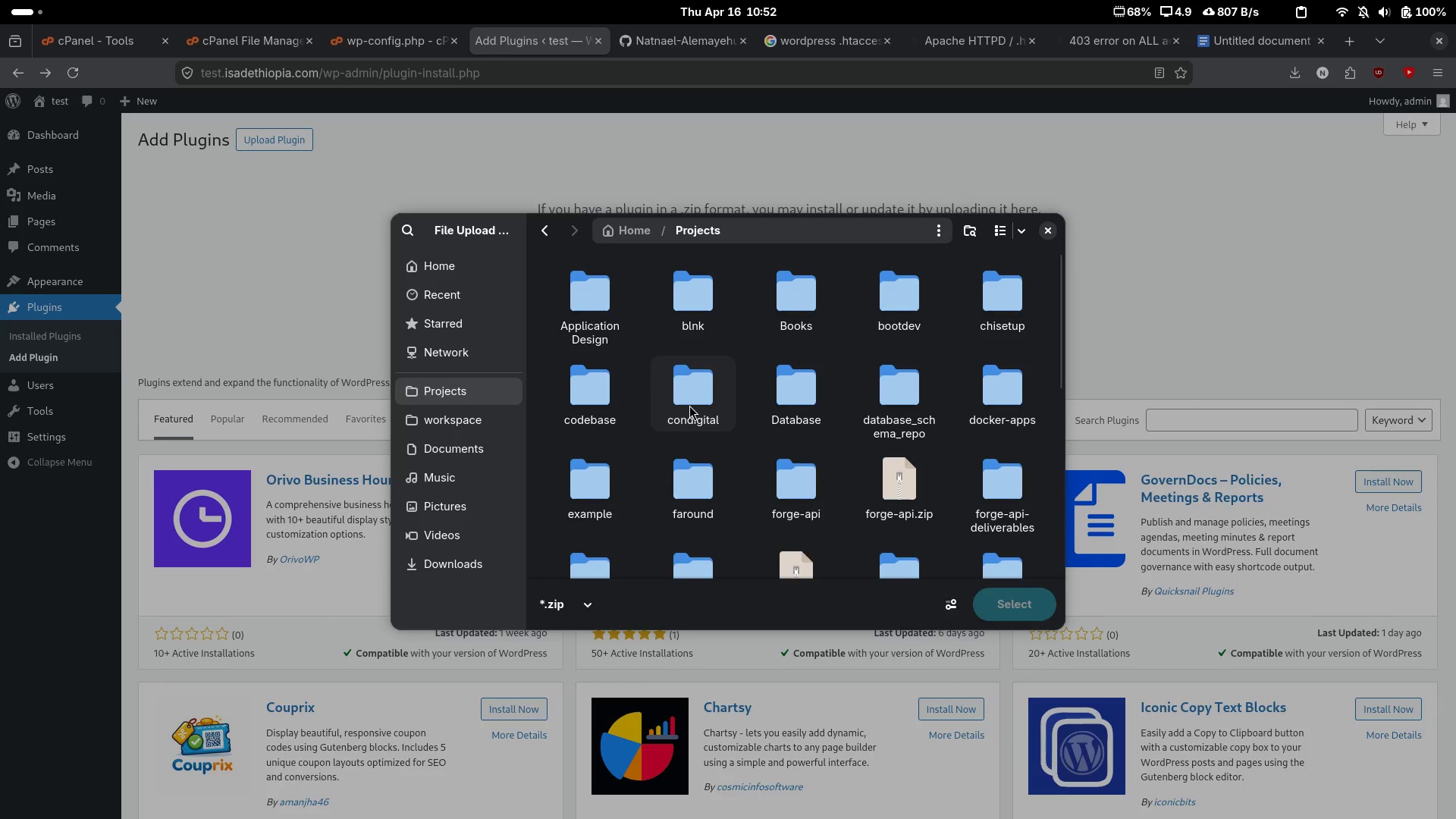 
double_click([689, 405])
 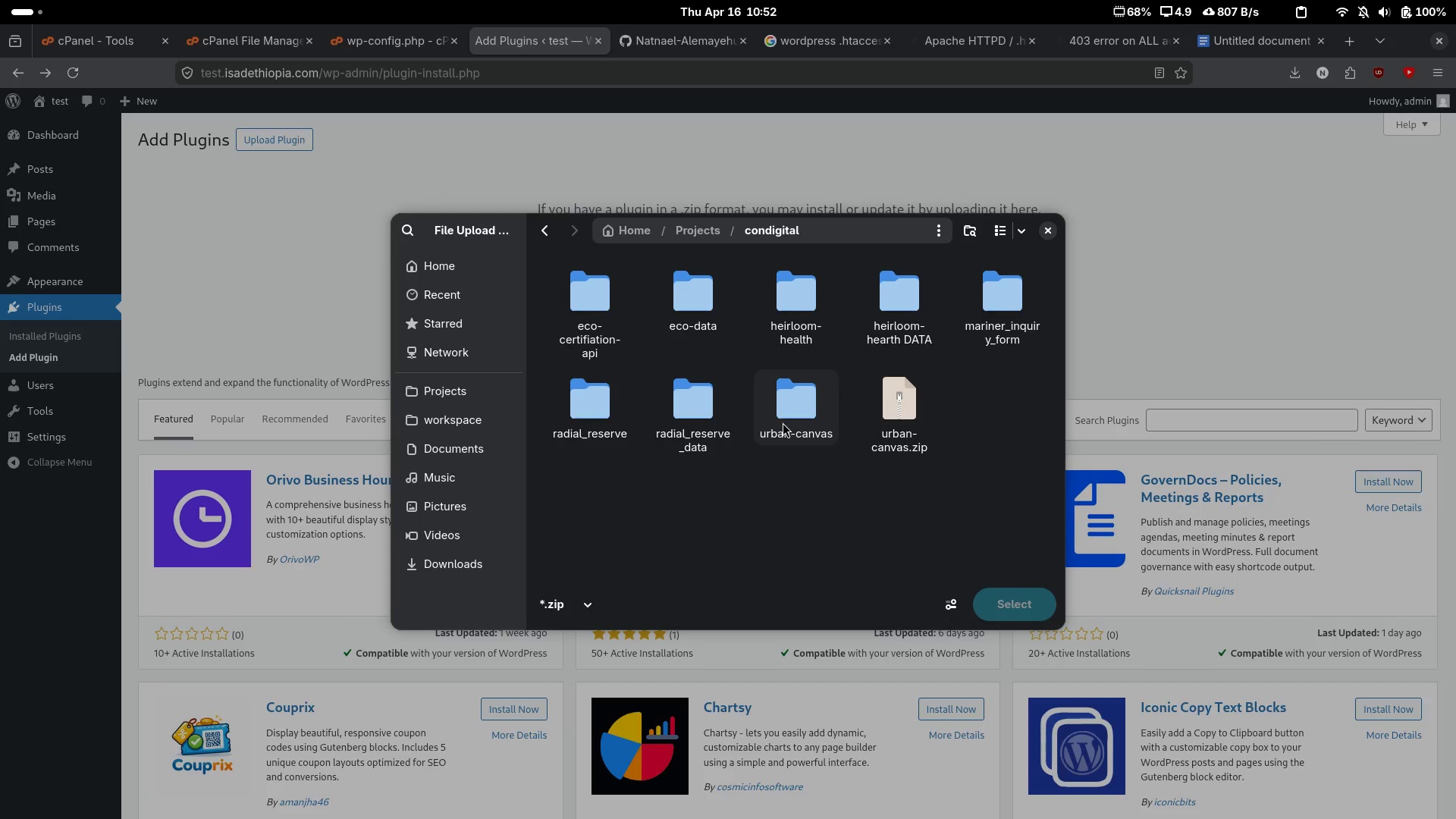 
double_click([783, 422])
 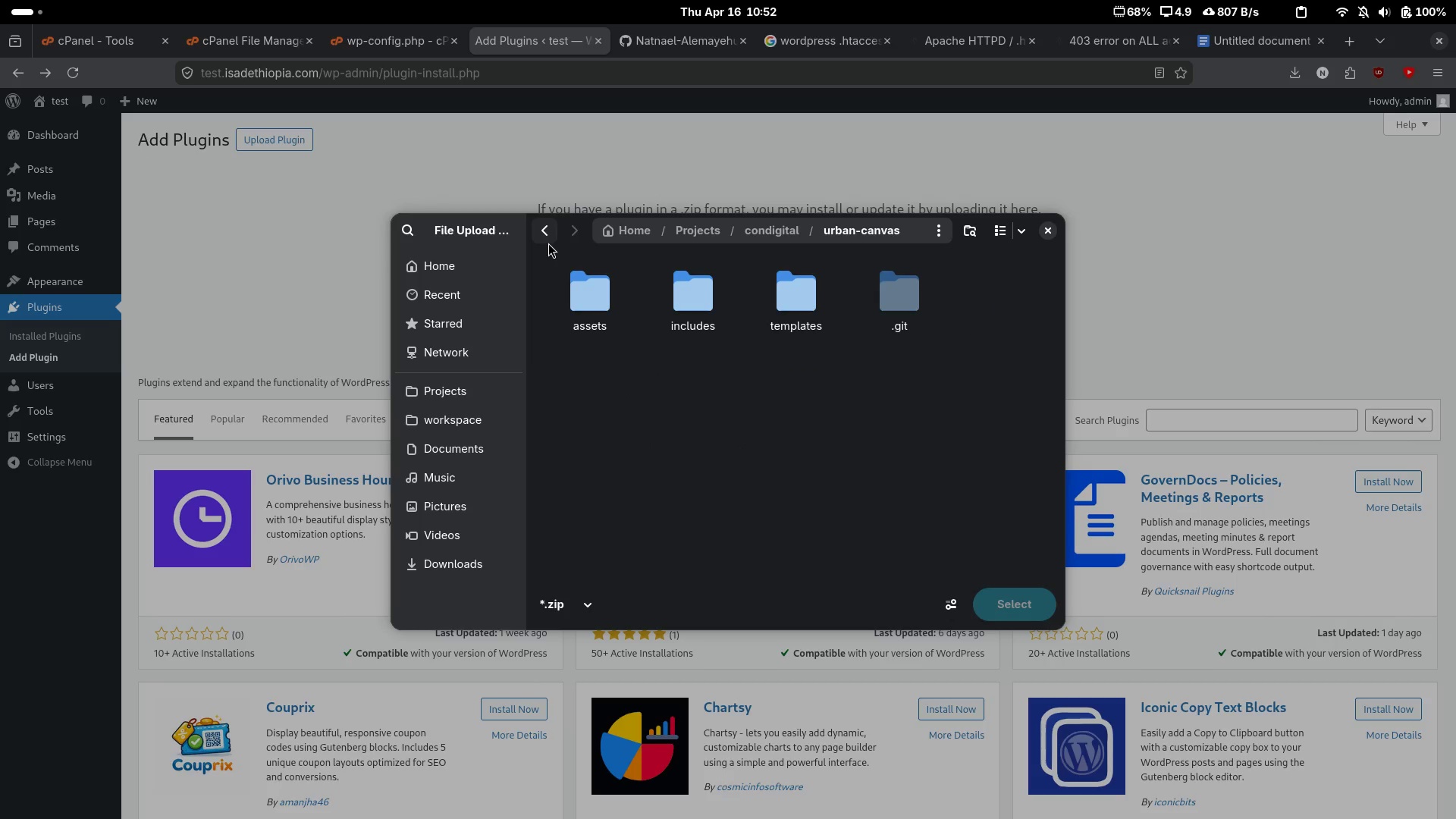 
left_click([548, 231])
 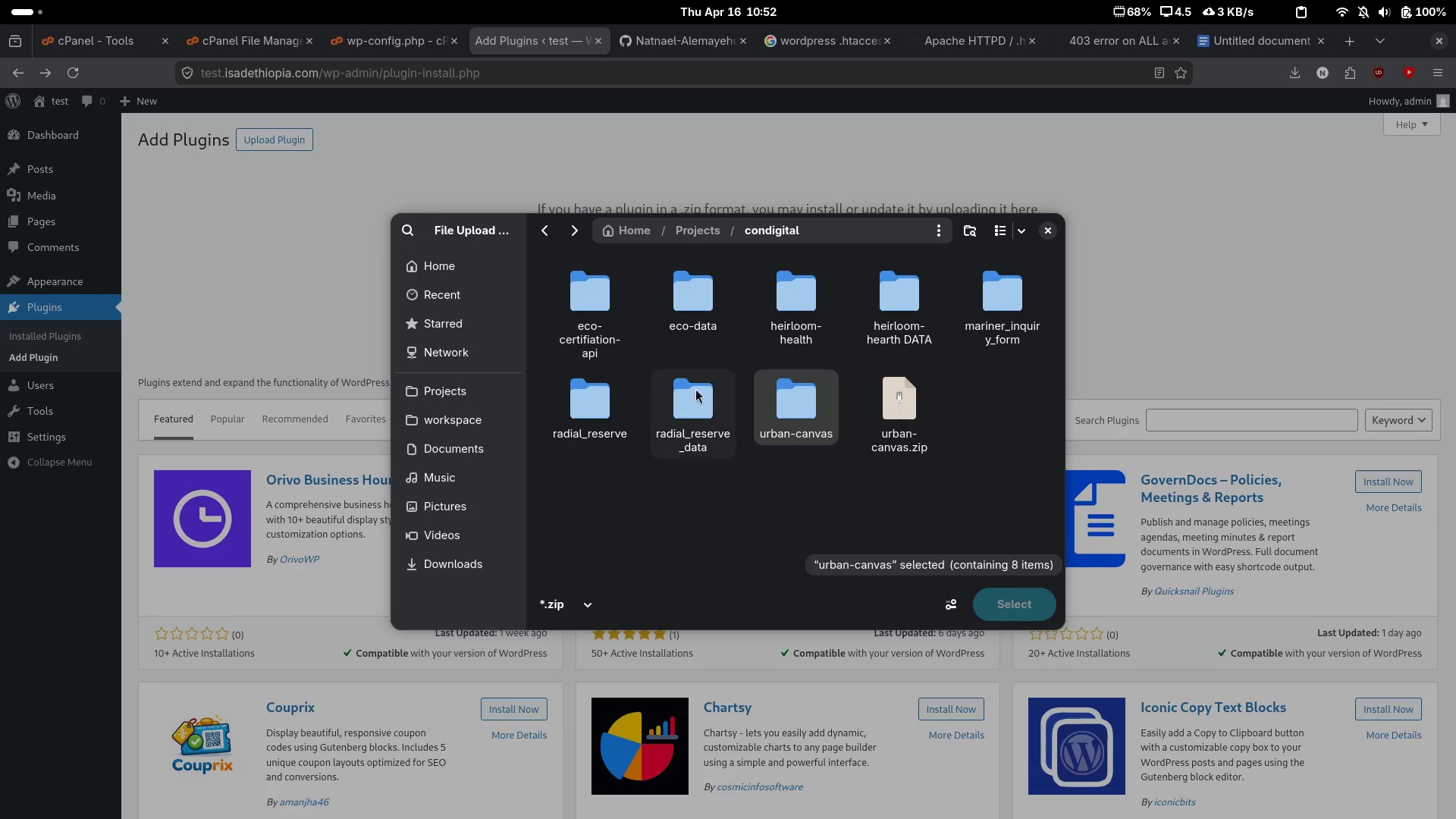 
left_click([918, 406])
 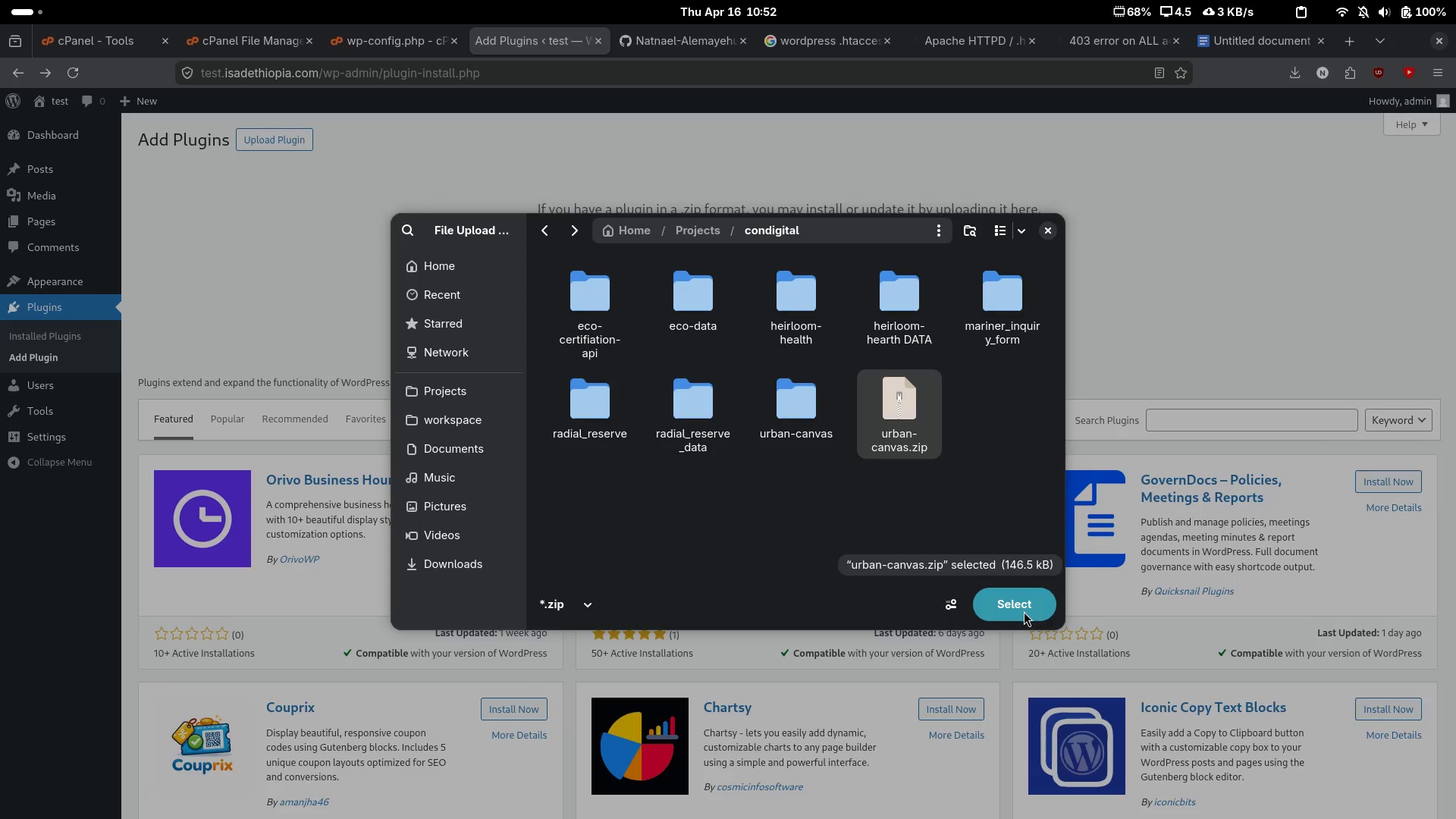 
left_click([1024, 611])
 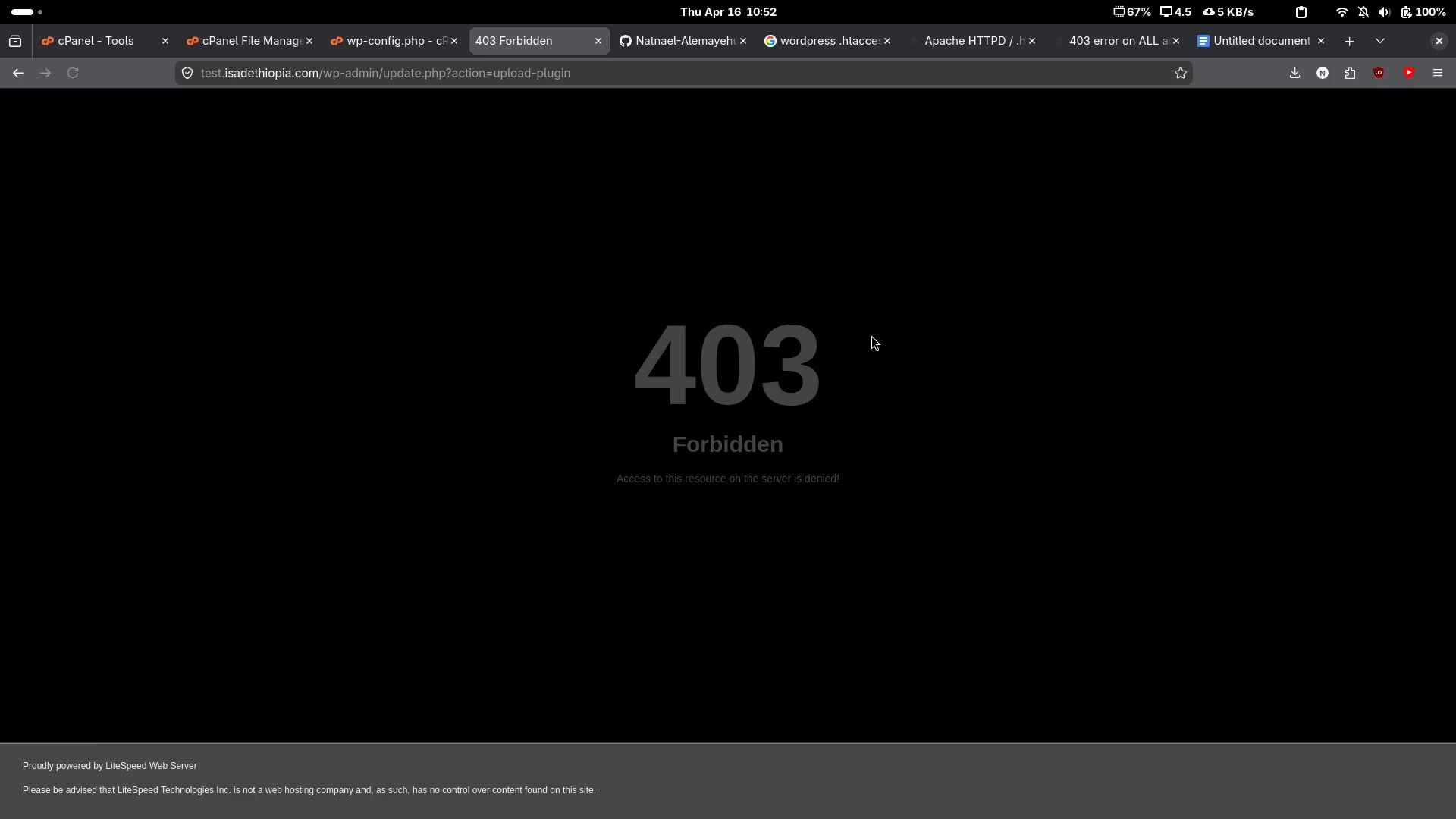 
left_click_drag(start_coordinate=[889, 479], to_coordinate=[0, 127])
 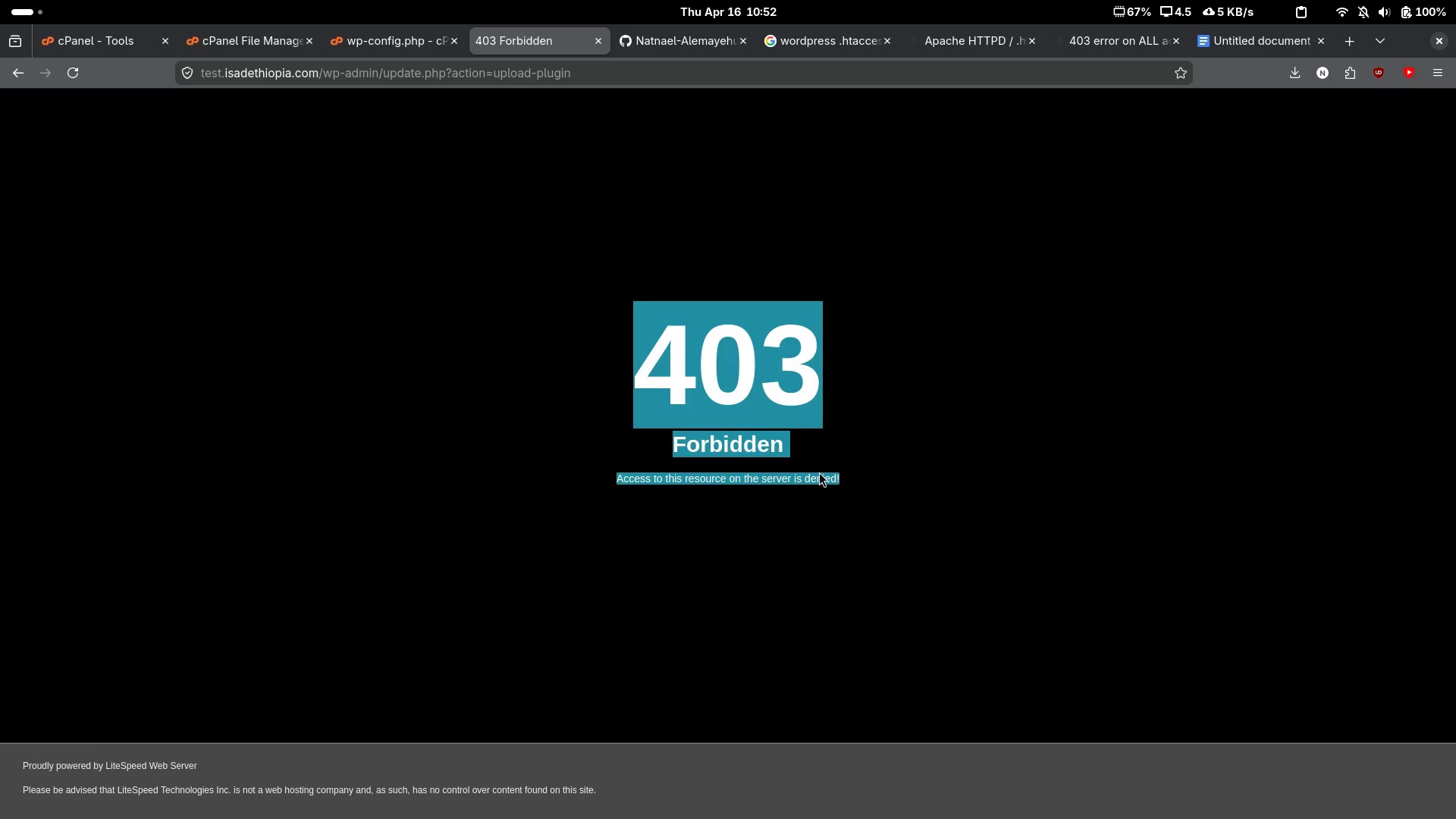 
left_click([819, 472])
 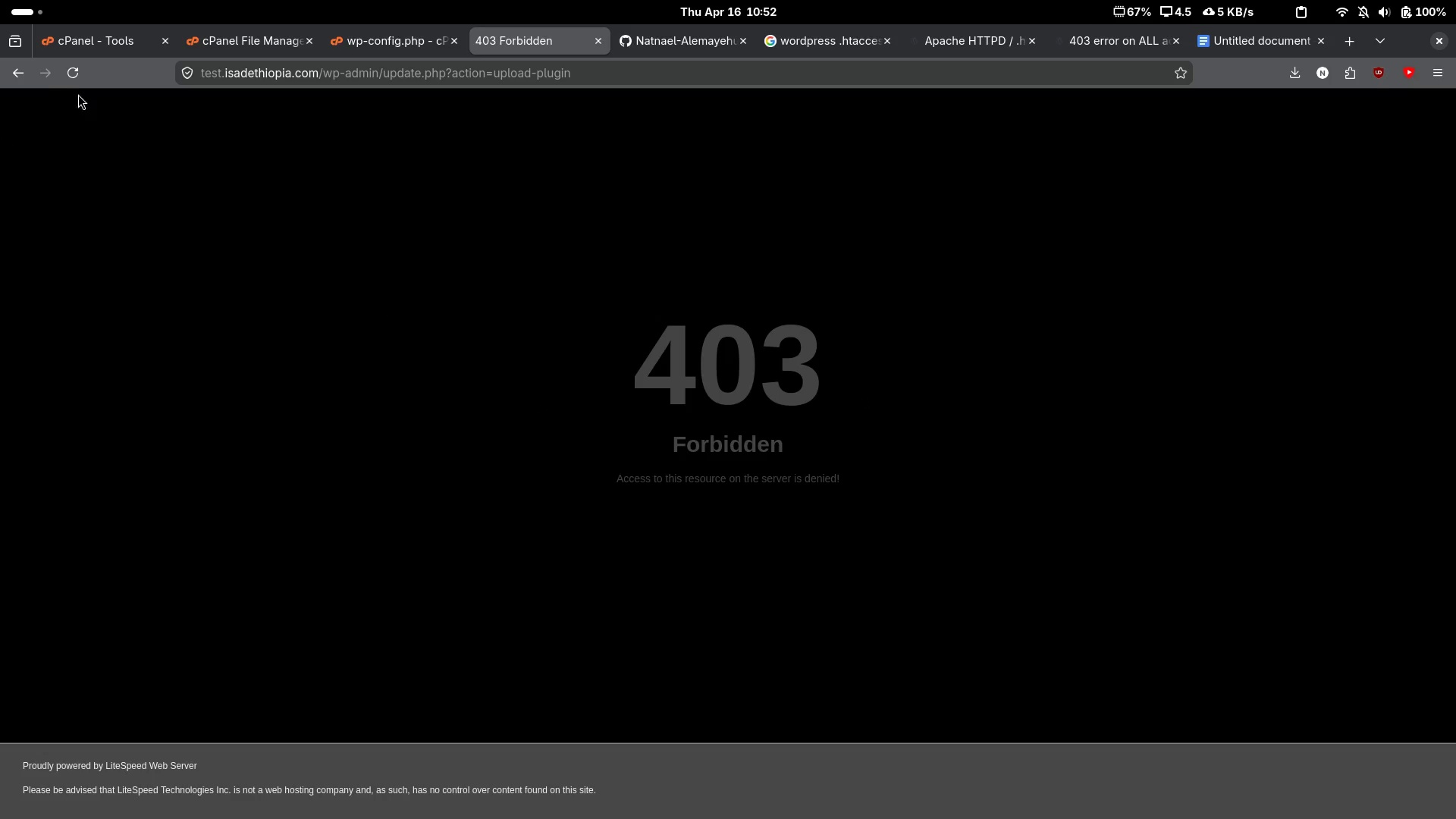 
mouse_move([22, 86])
 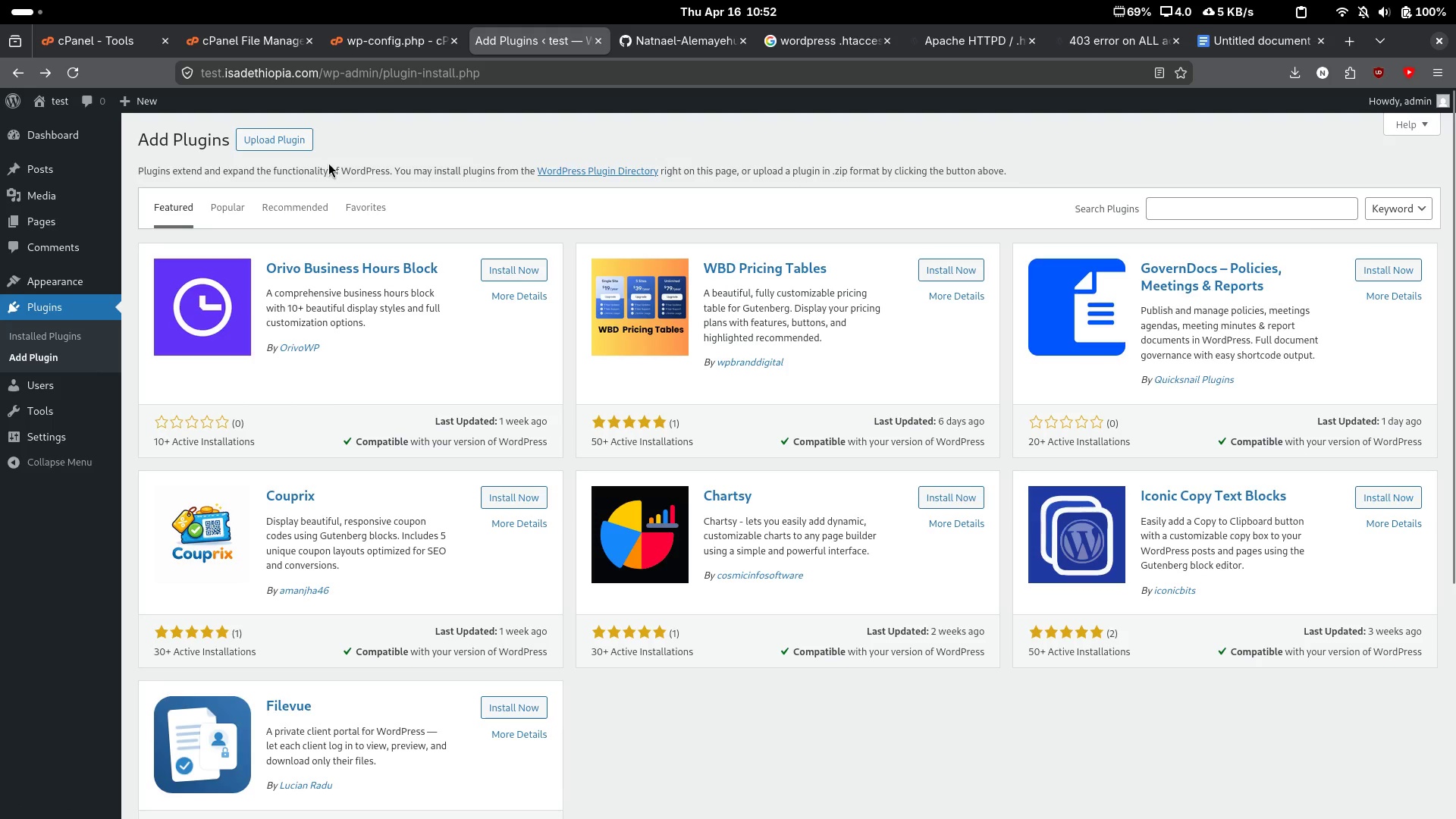 
wait(10.81)
 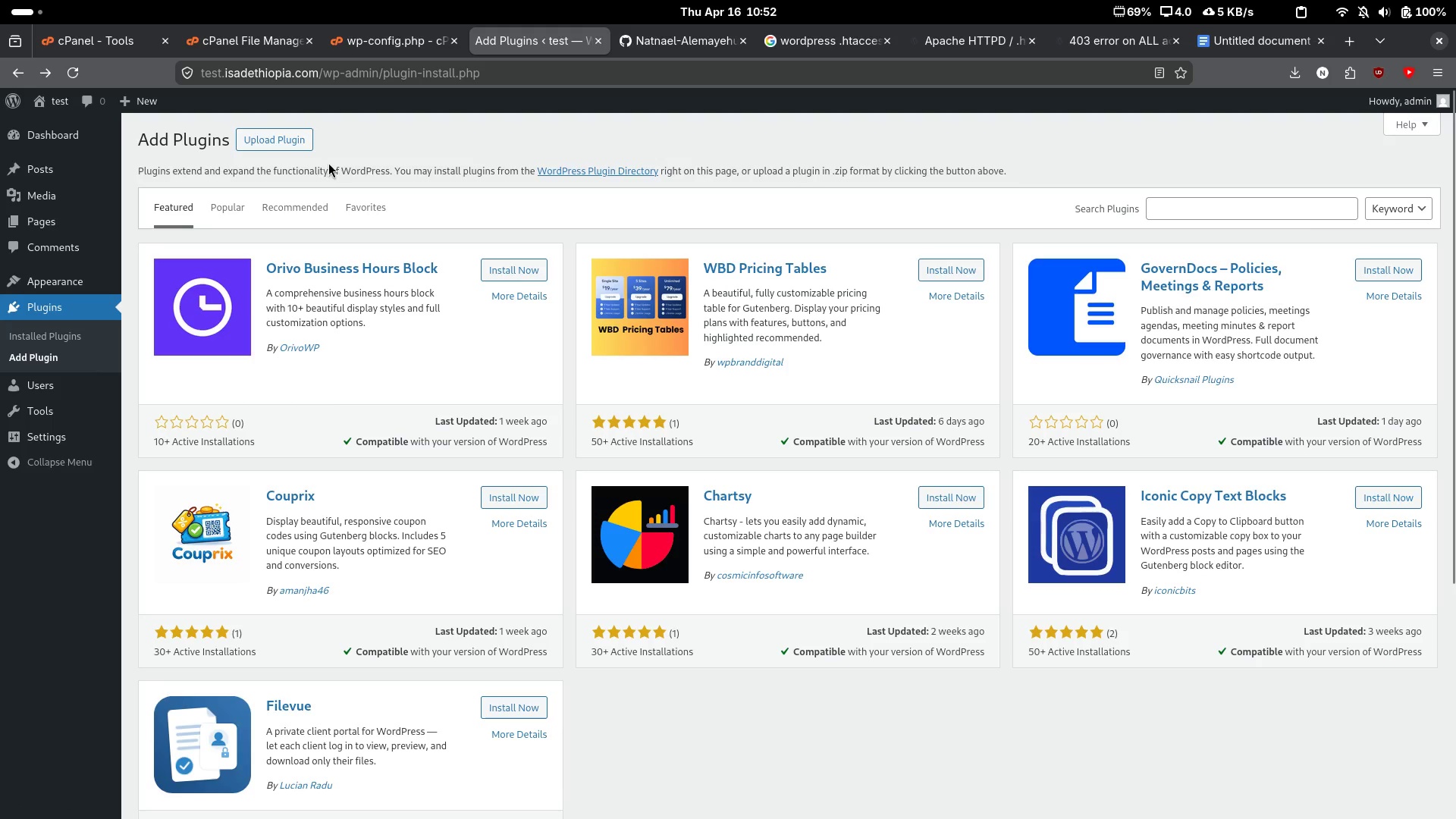 
left_click([575, 168])
 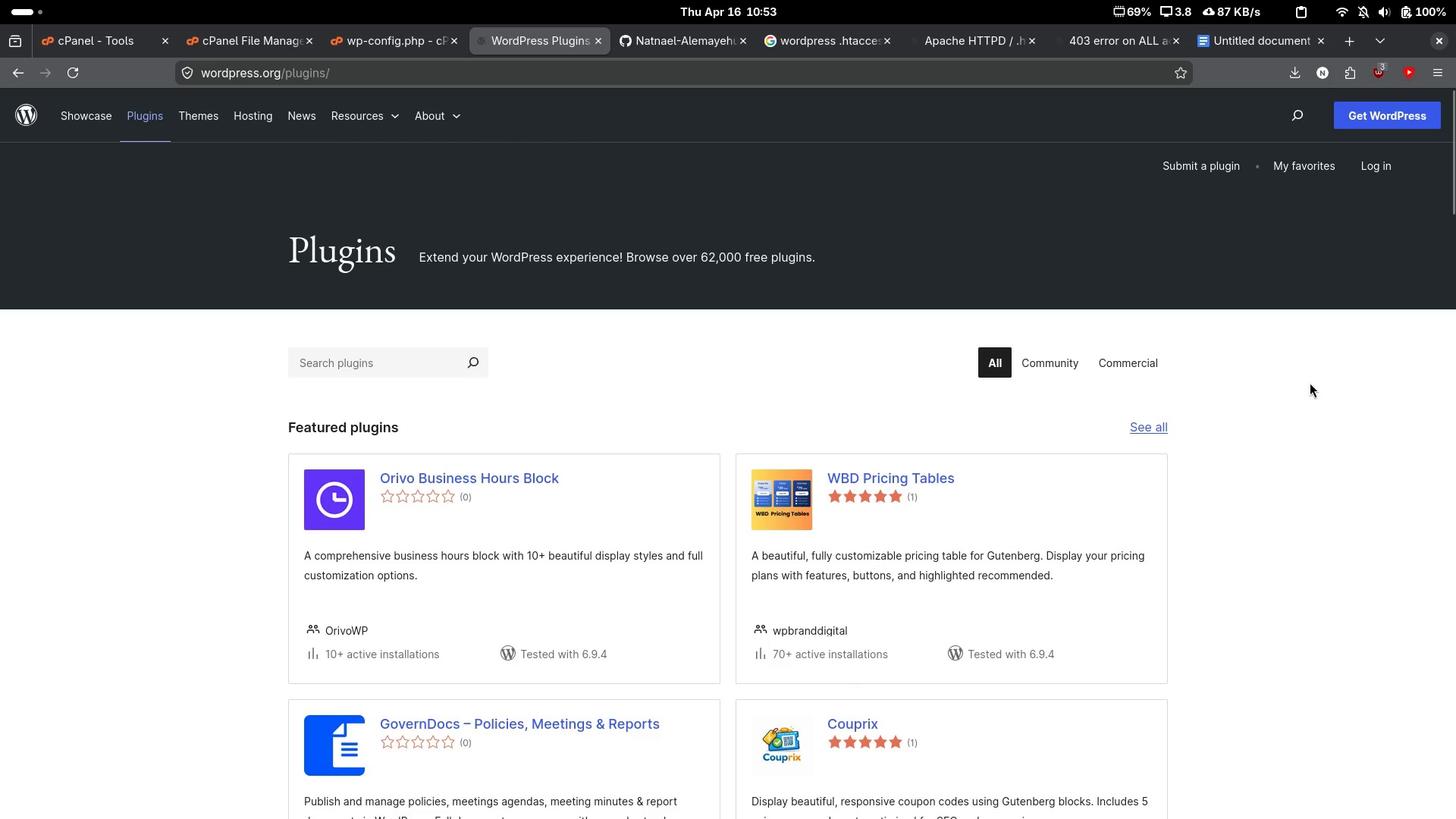 
wait(7.32)
 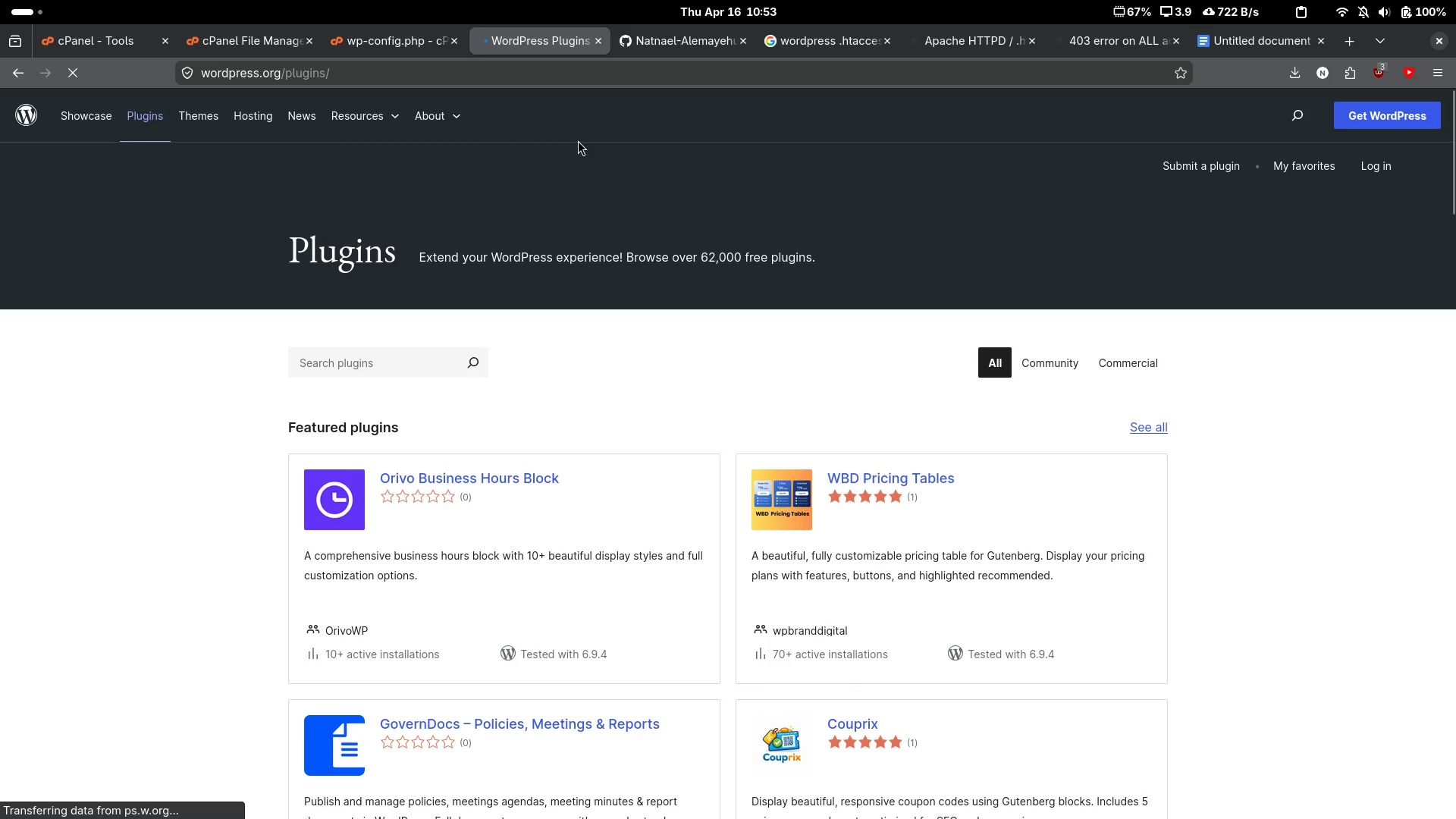 
left_click([1198, 168])
 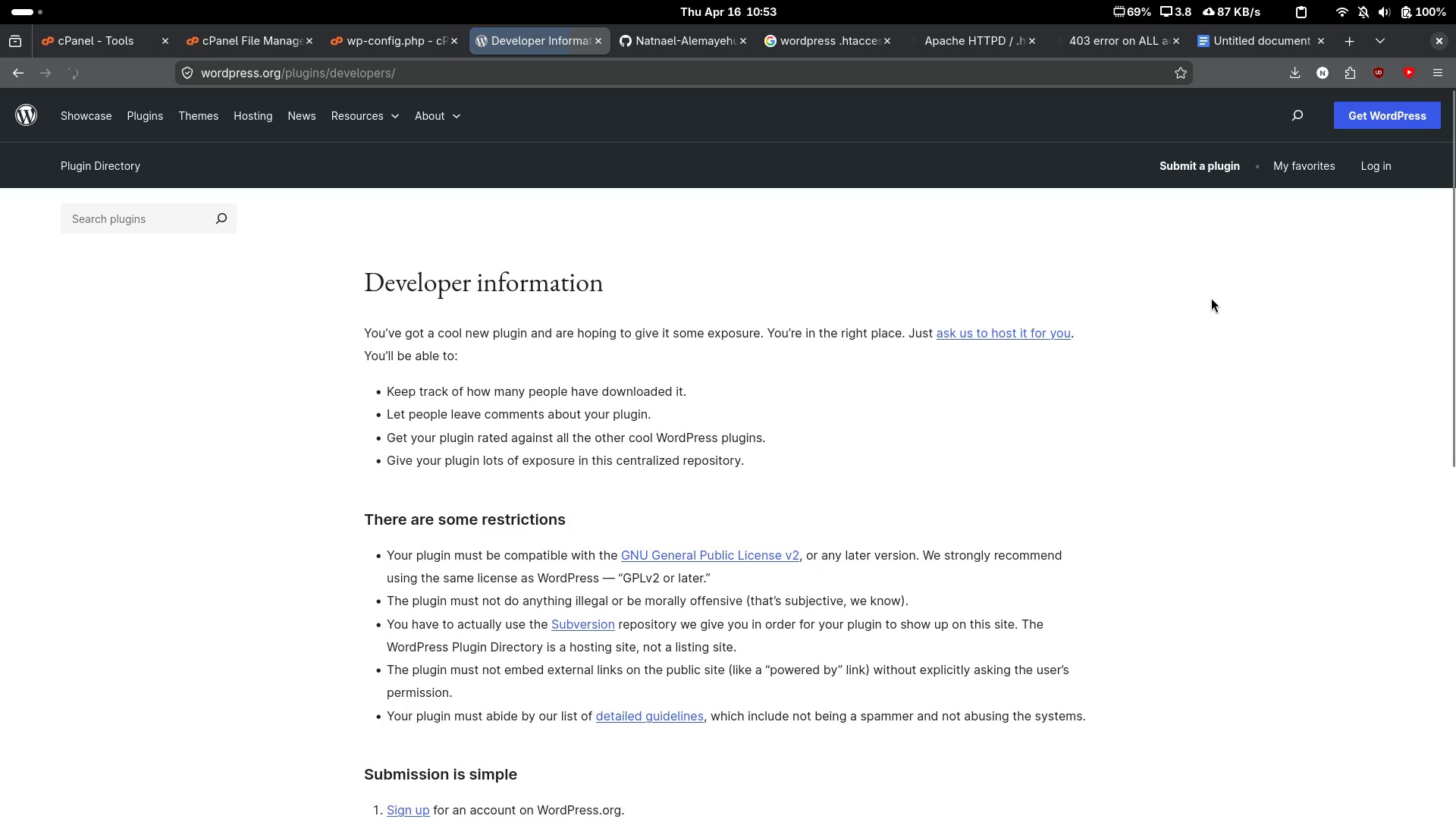 
scroll: coordinate [1105, 378], scroll_direction: down, amount: 3.0
 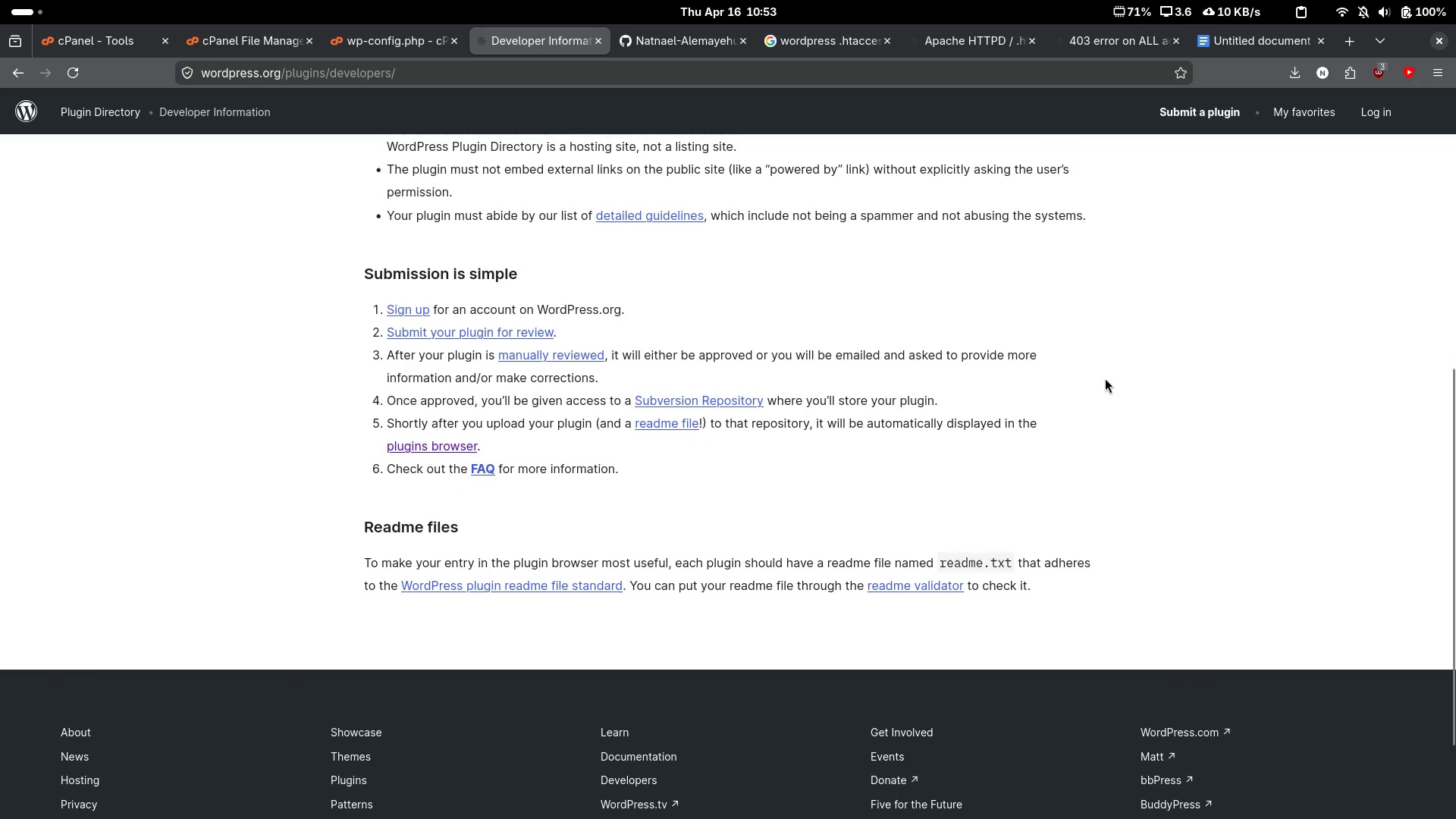 
scroll: coordinate [1105, 378], scroll_direction: up, amount: 4.0
 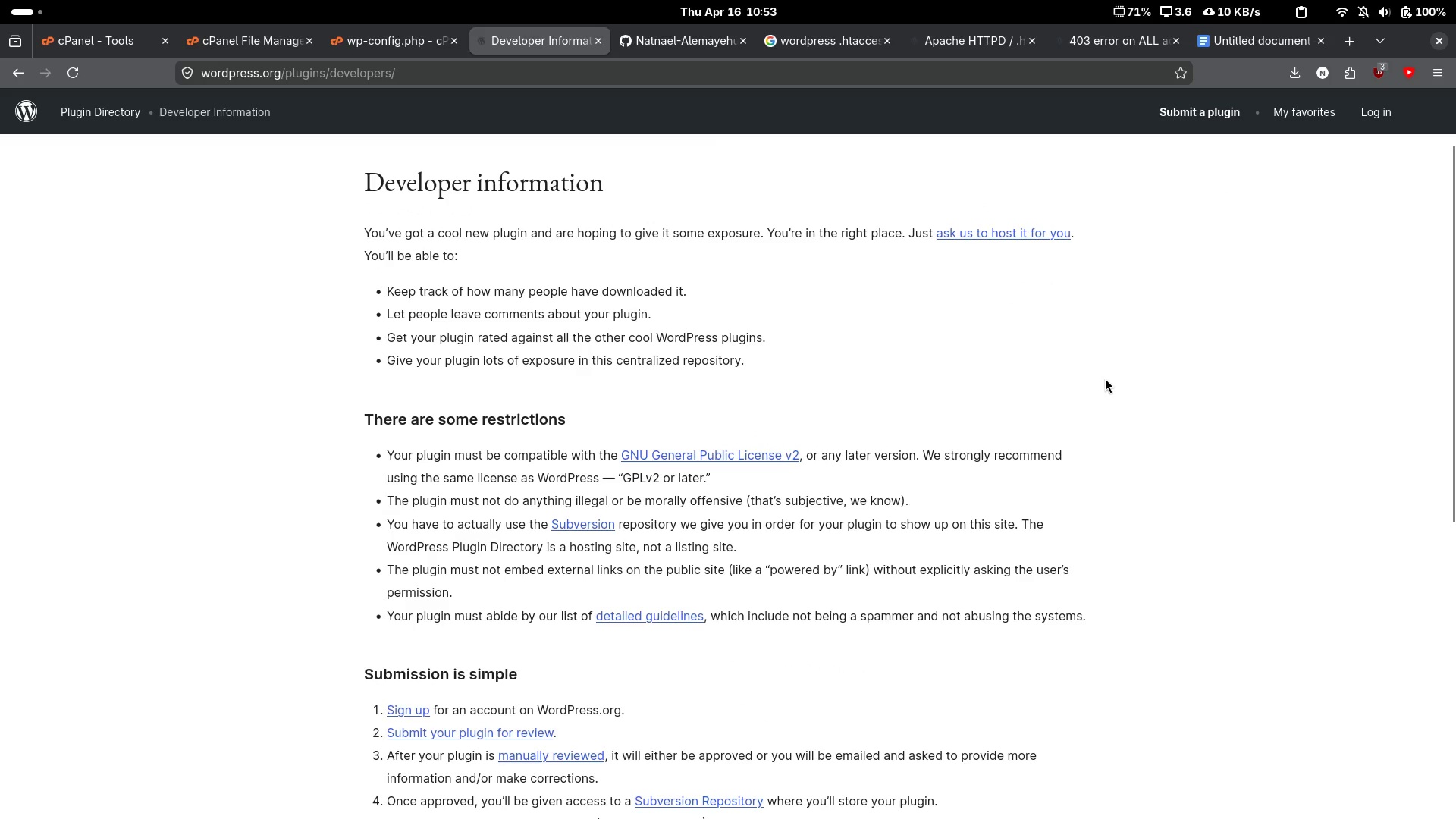 
scroll: coordinate [1105, 378], scroll_direction: down, amount: 1.0
 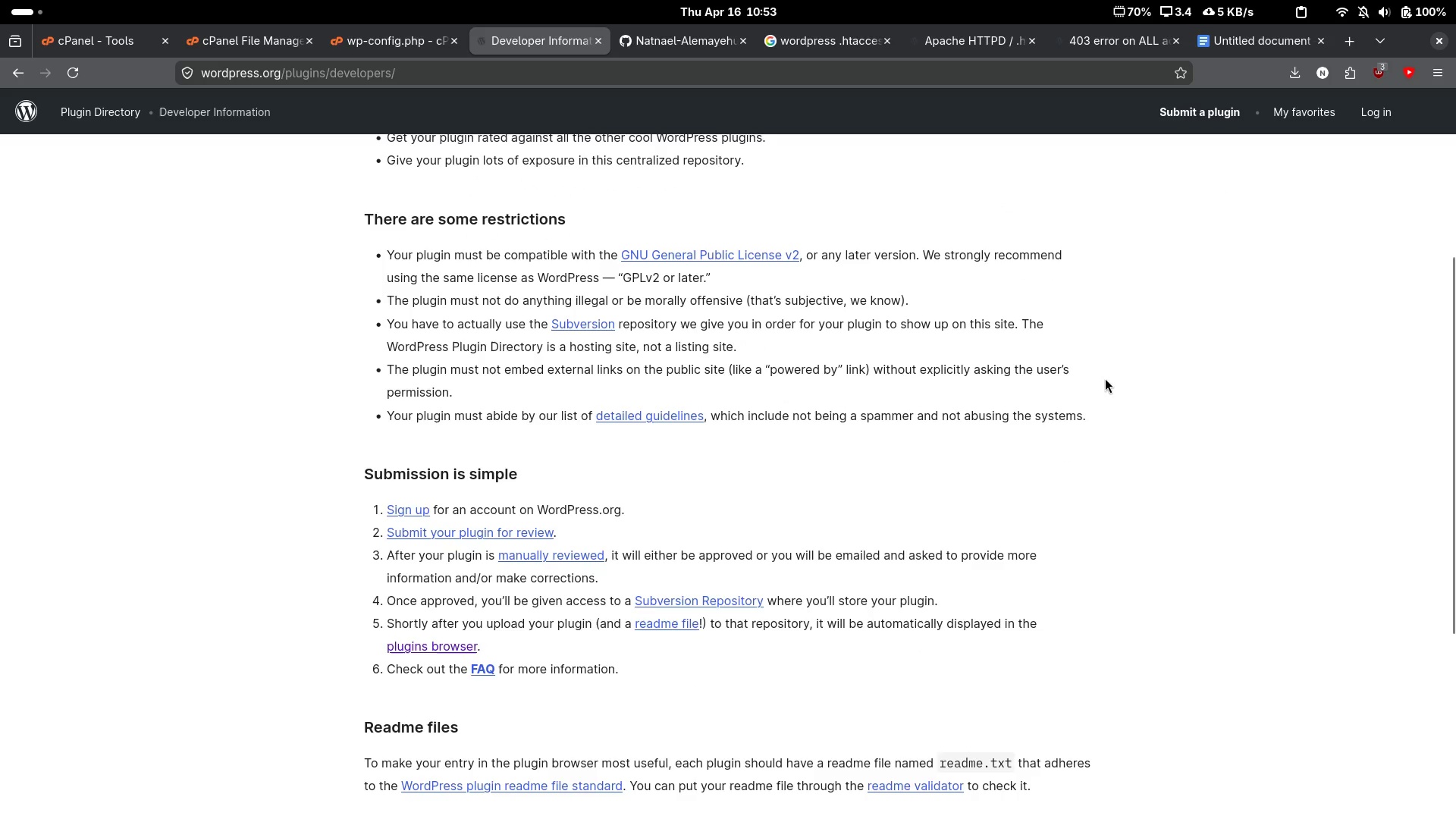 
scroll: coordinate [1105, 378], scroll_direction: up, amount: 11.0
 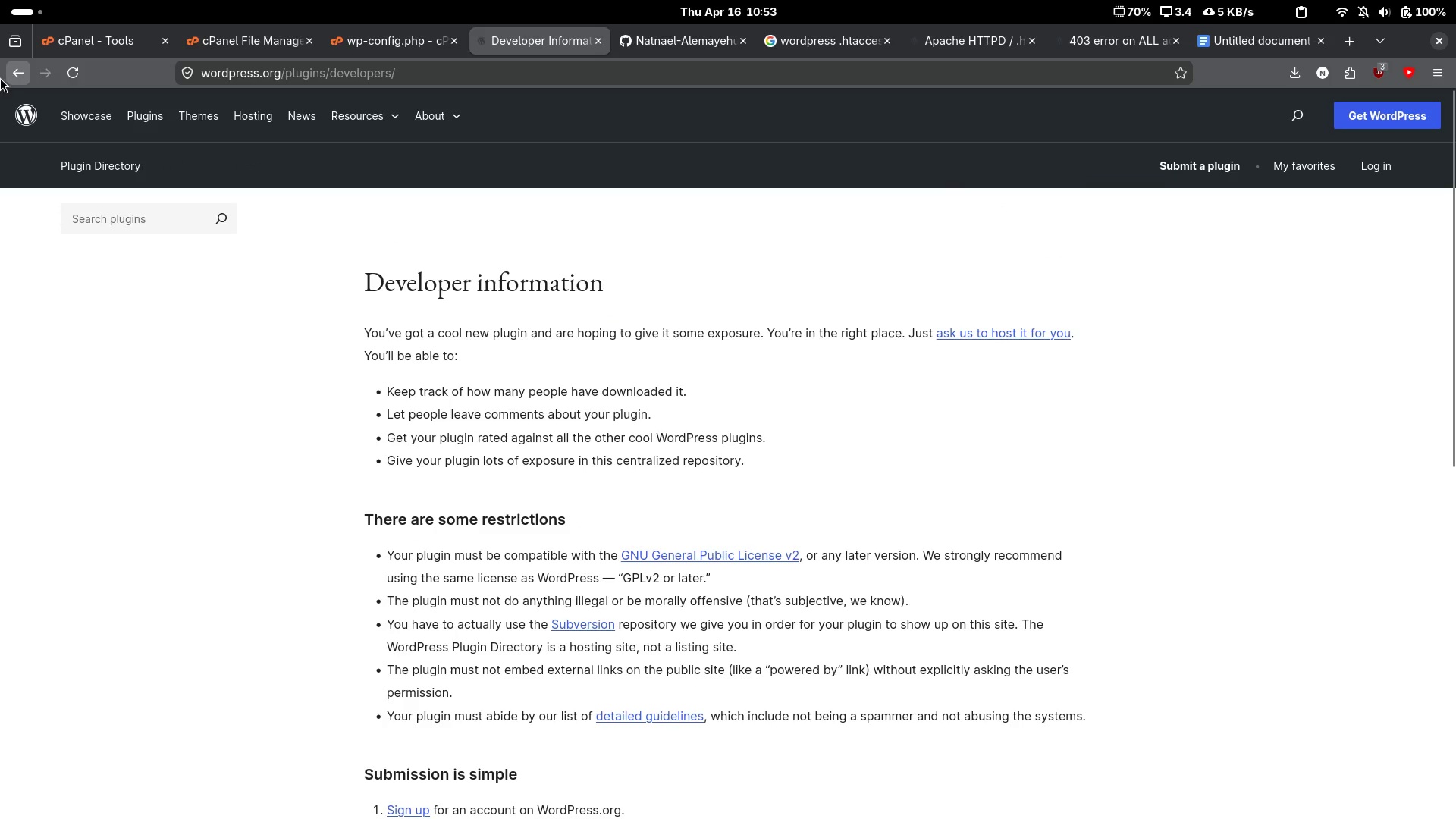 
left_click([15, 69])
 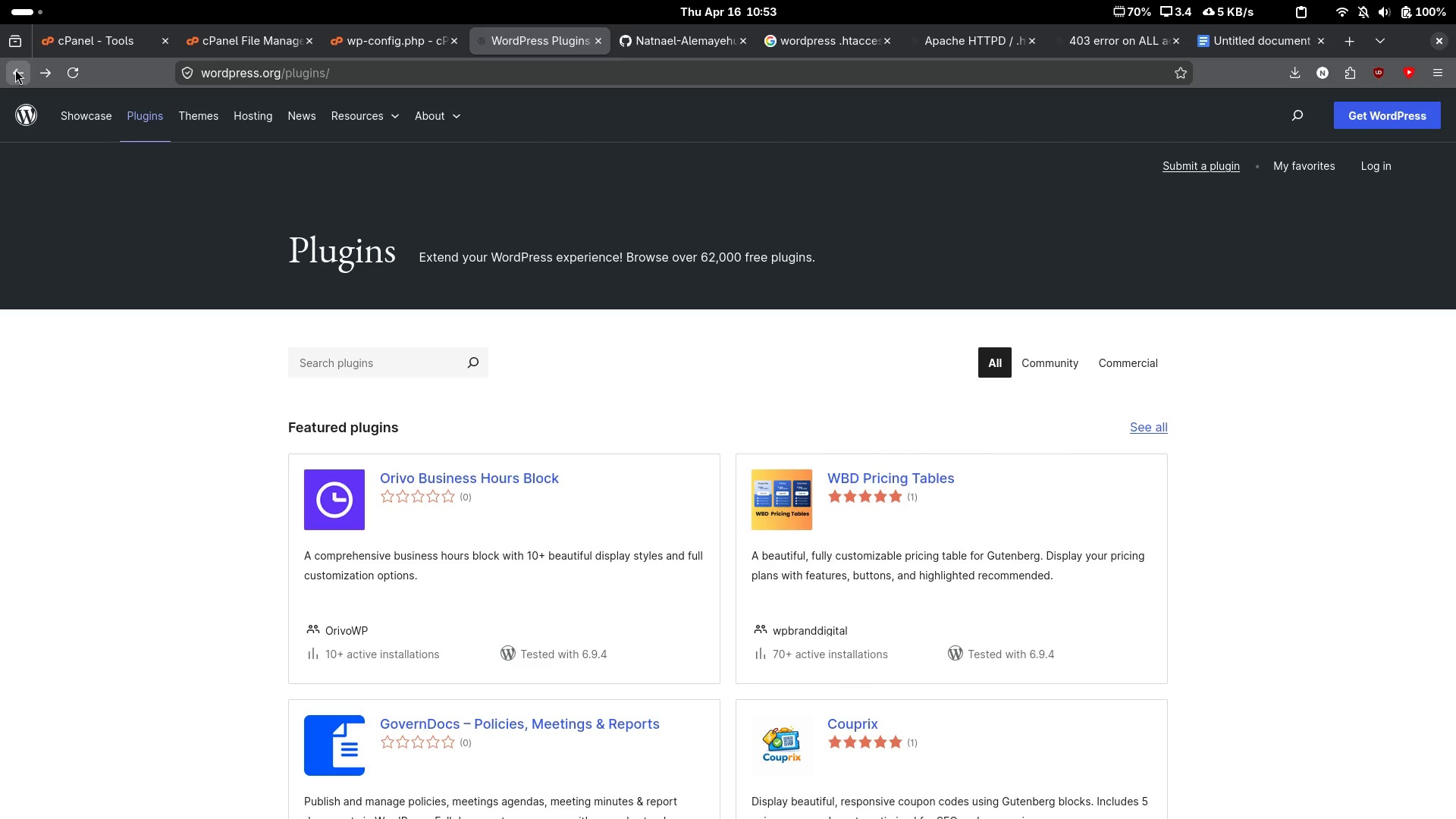 
left_click([15, 69])
 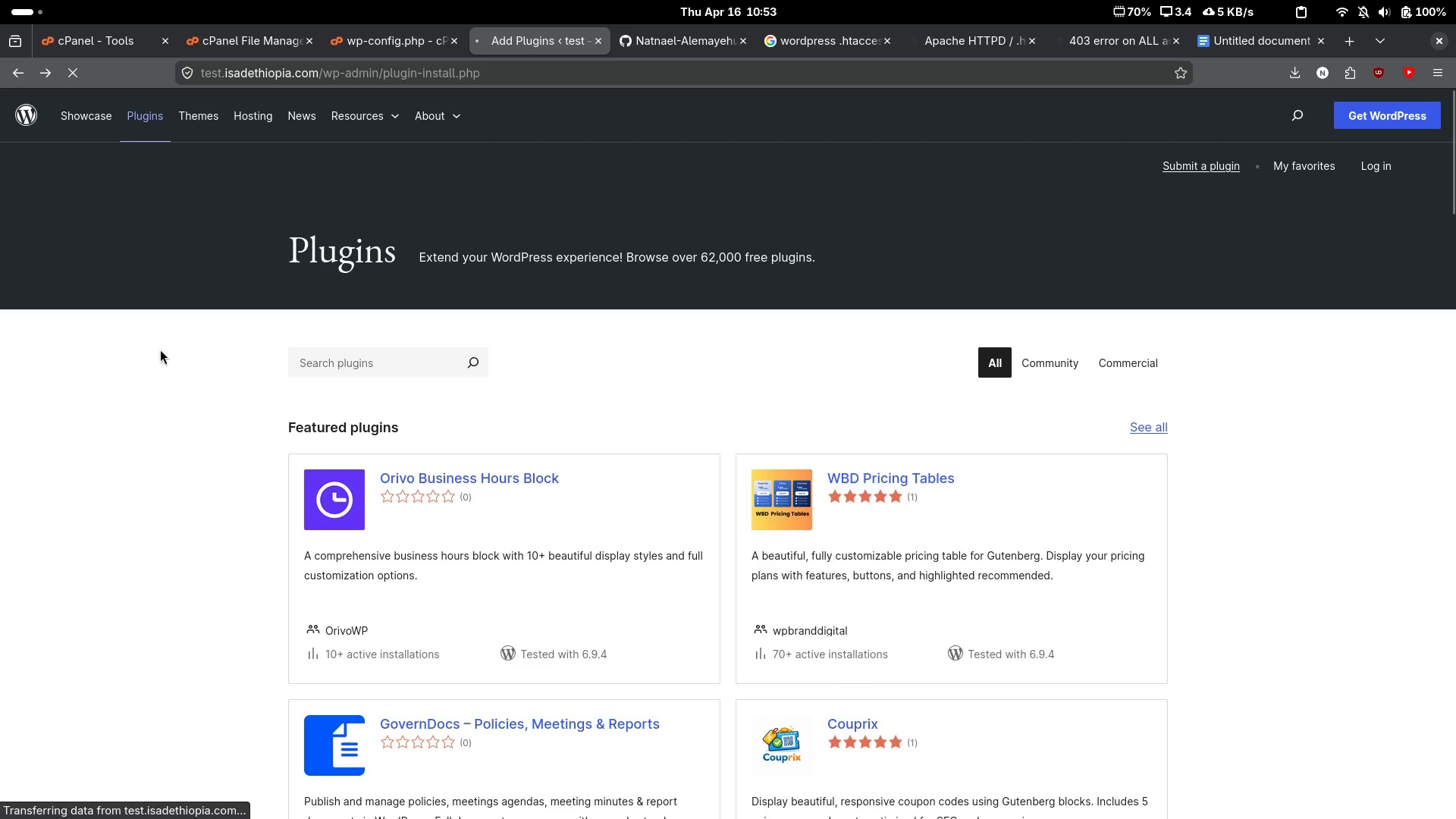 
key(Alt+AltLeft)
 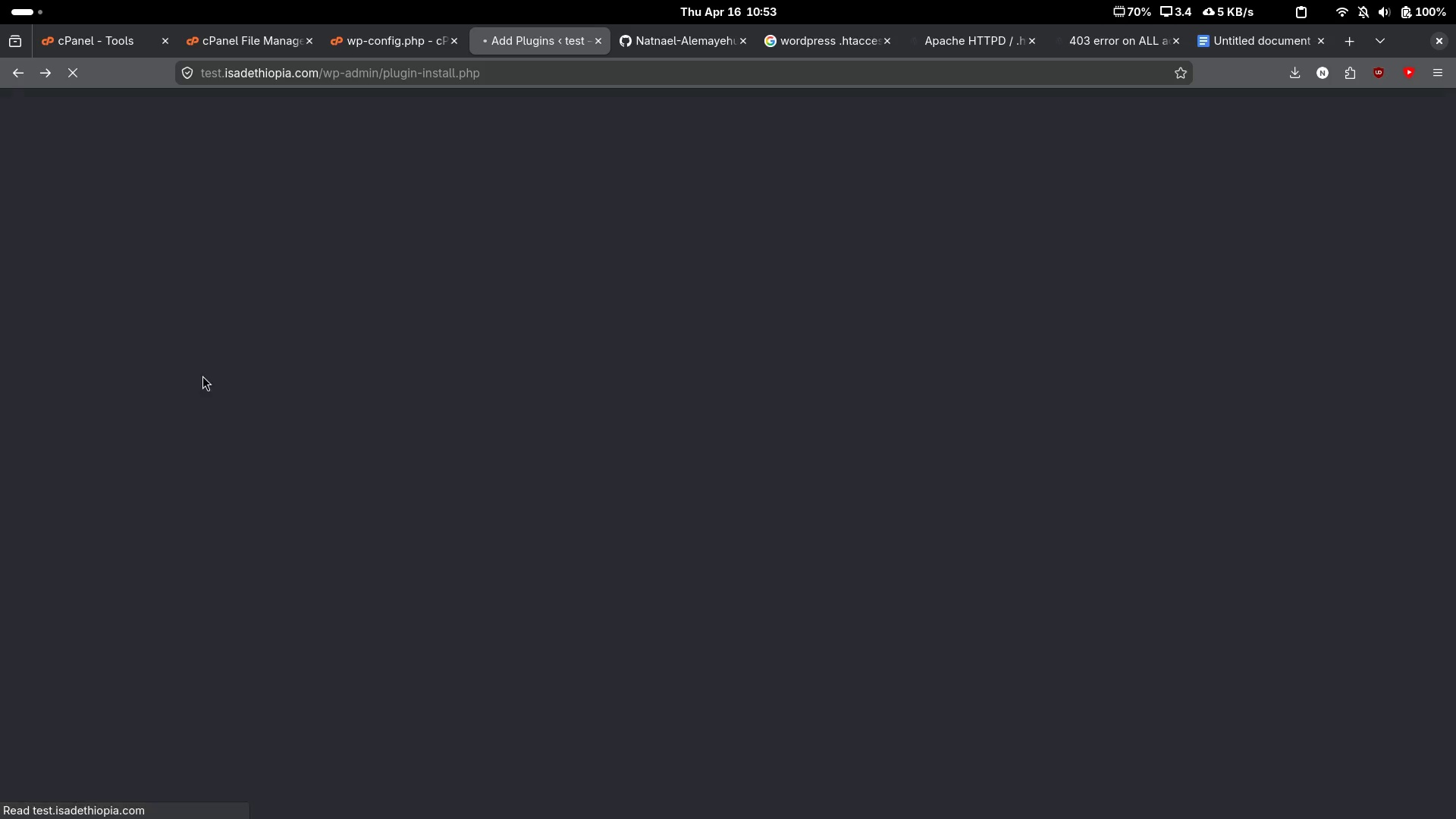 
key(Alt+Tab)
 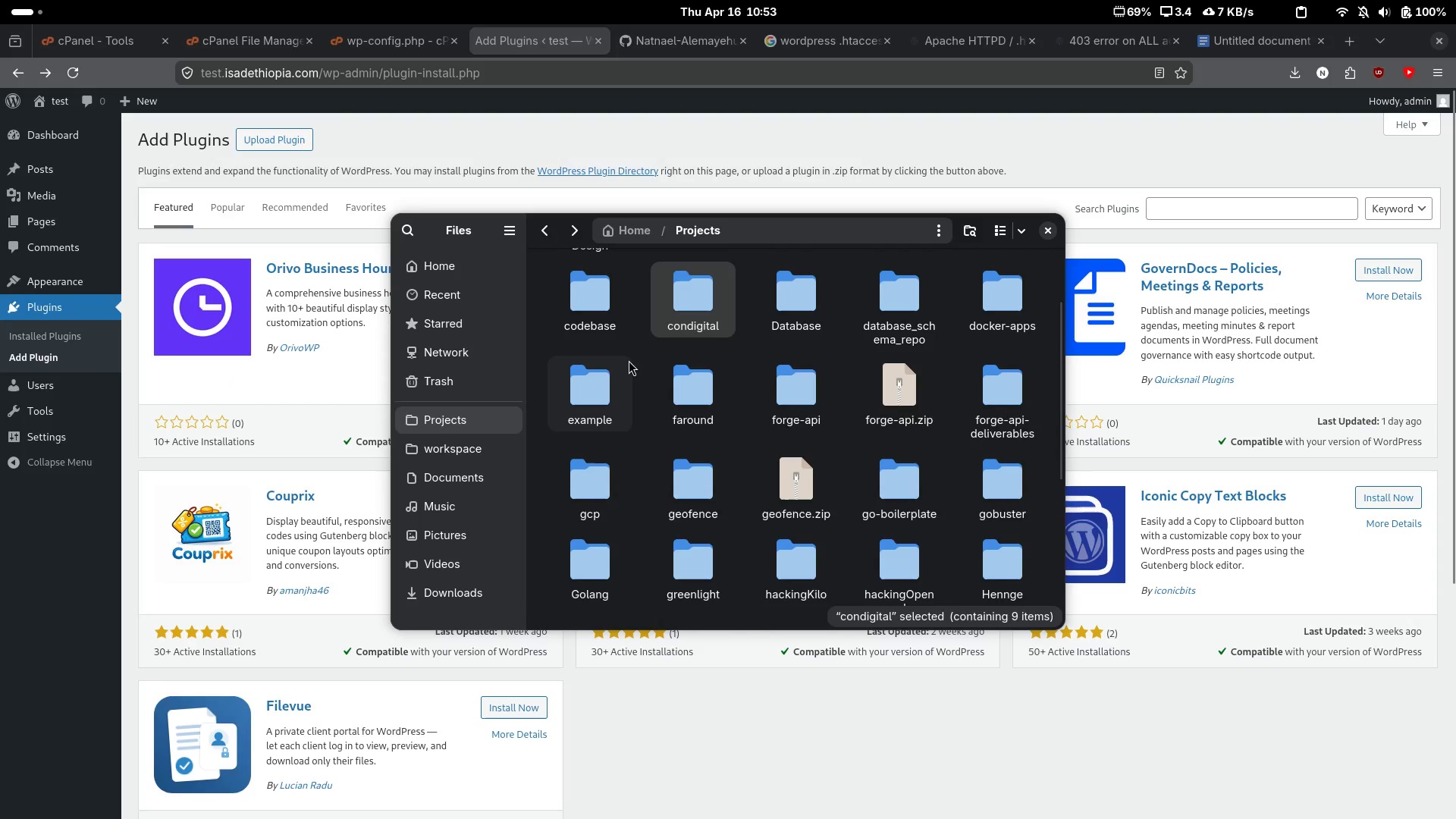 
left_click([643, 354])
 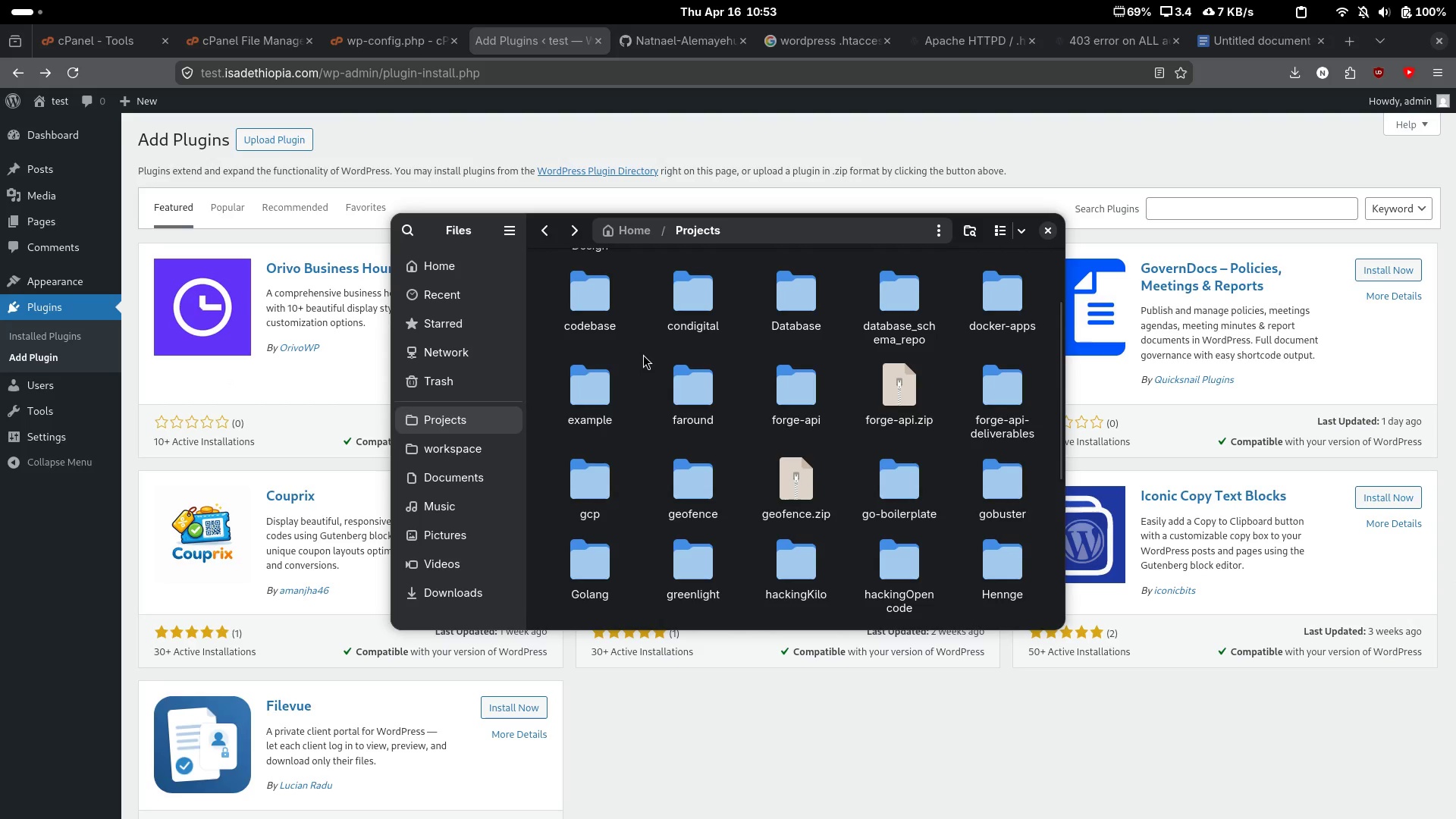 
key(Alt+Tab)
 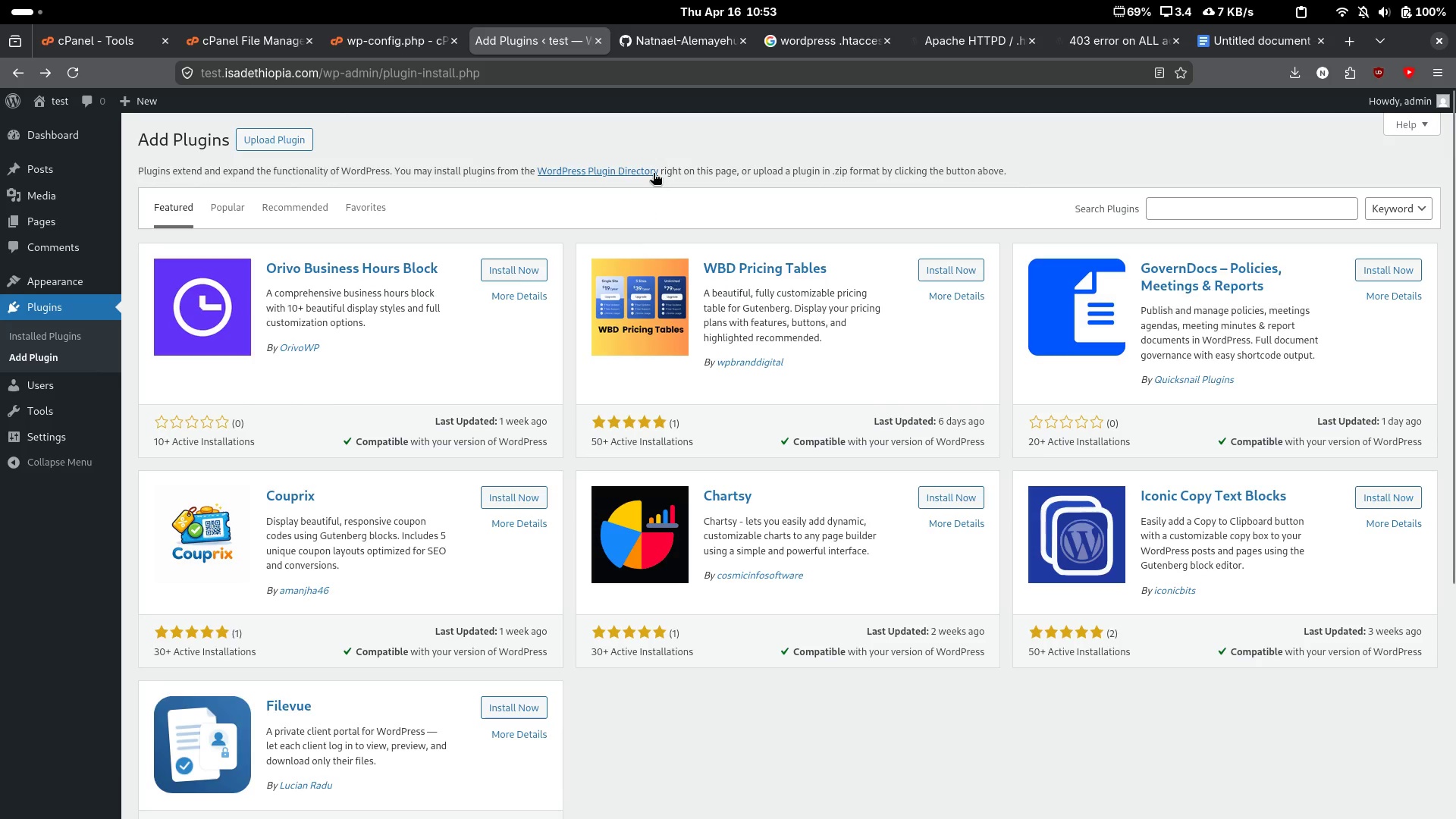 
scroll: coordinate [653, 173], scroll_direction: up, amount: 14.0
 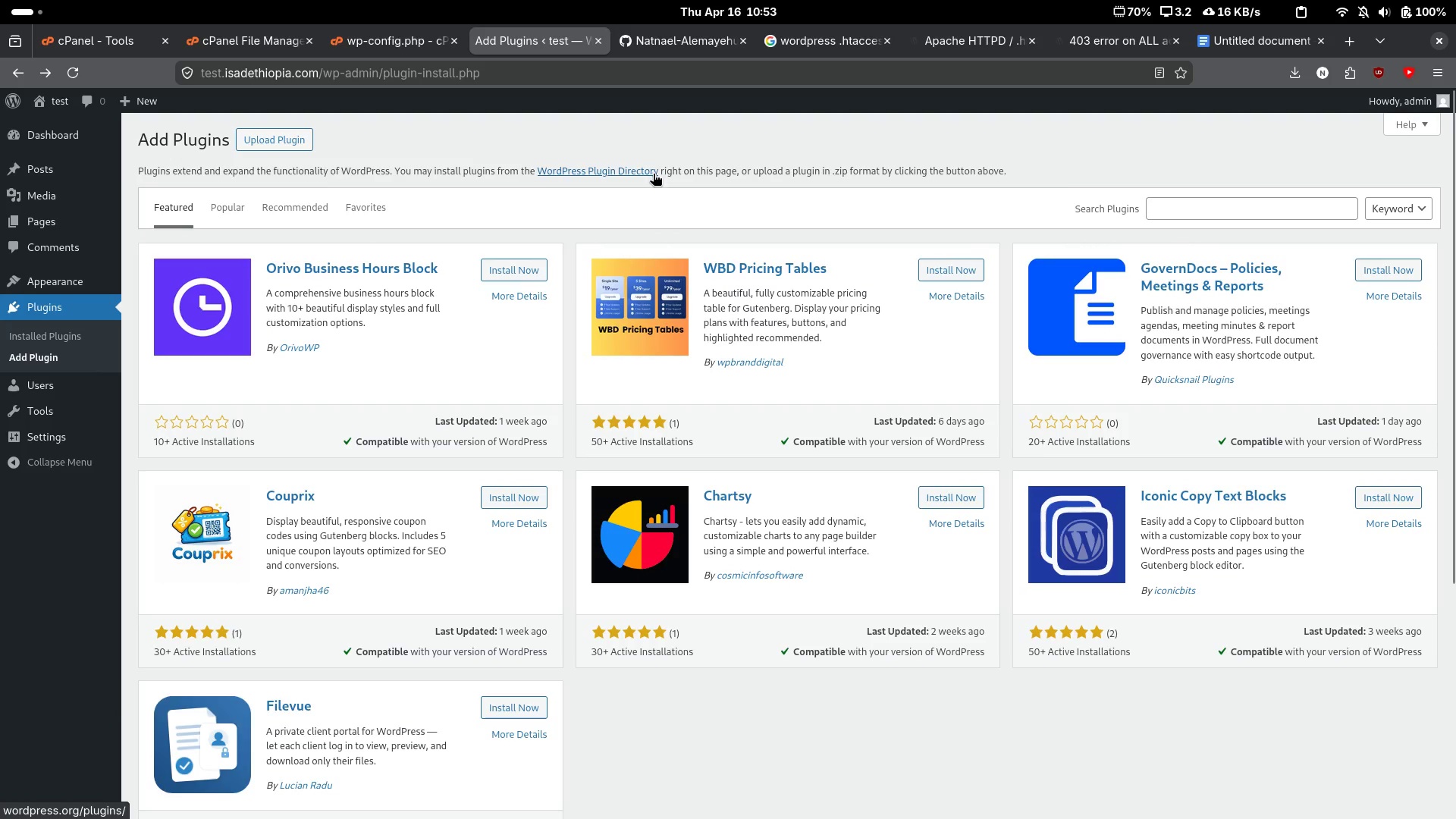 
key(Alt+Tab)
 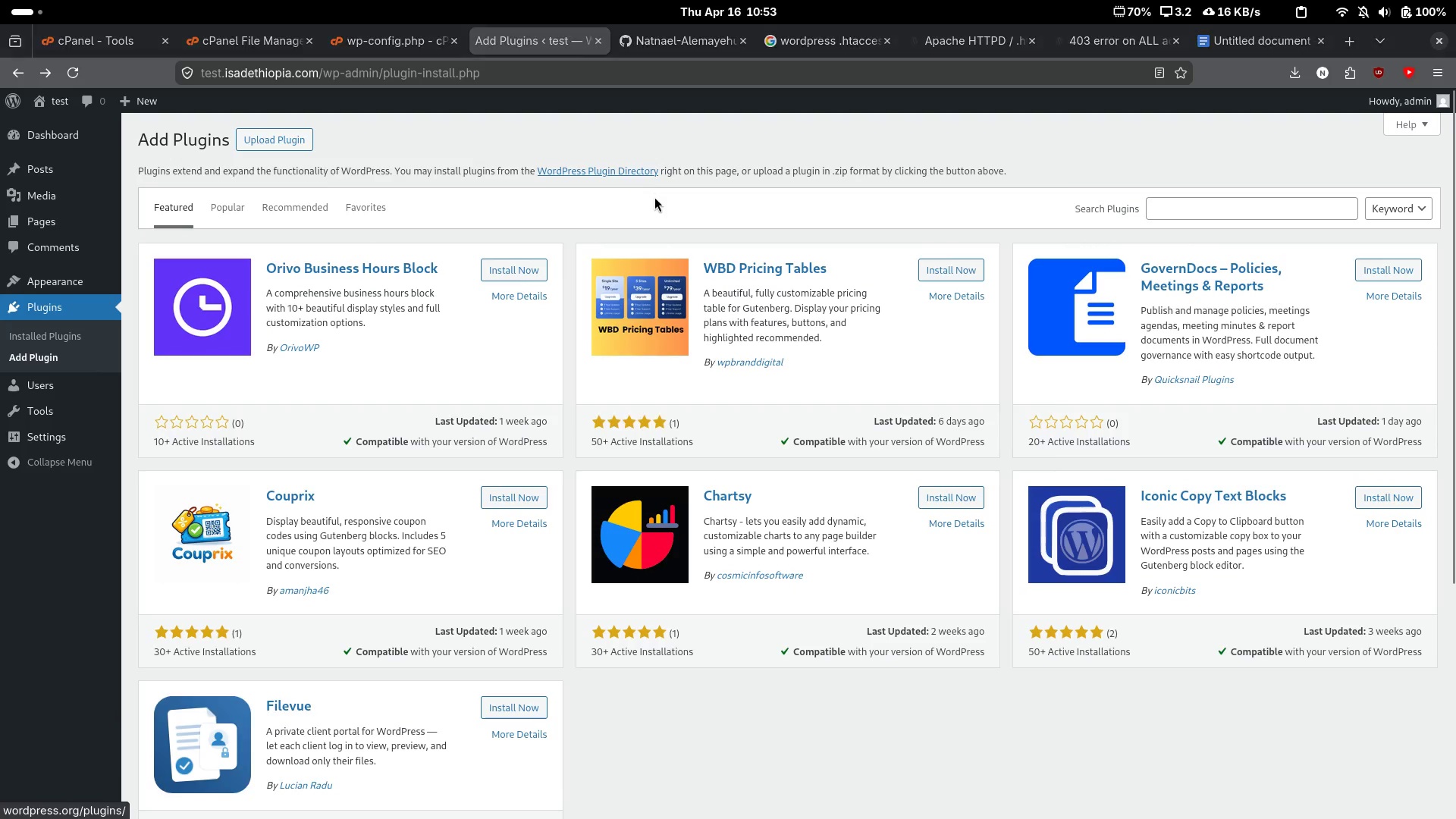 
key(Alt+Tab)
 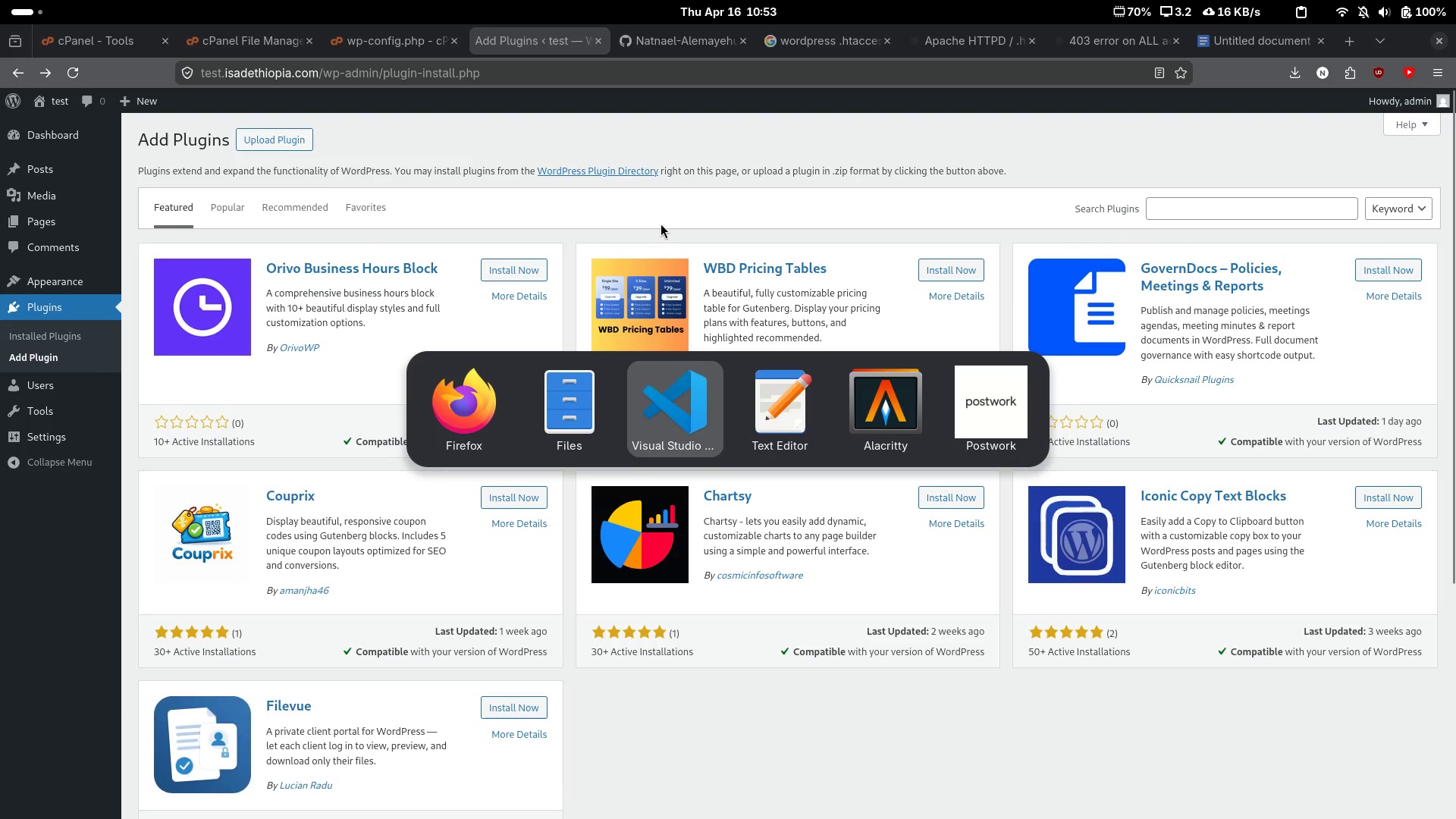 
key(Alt+Tab)
 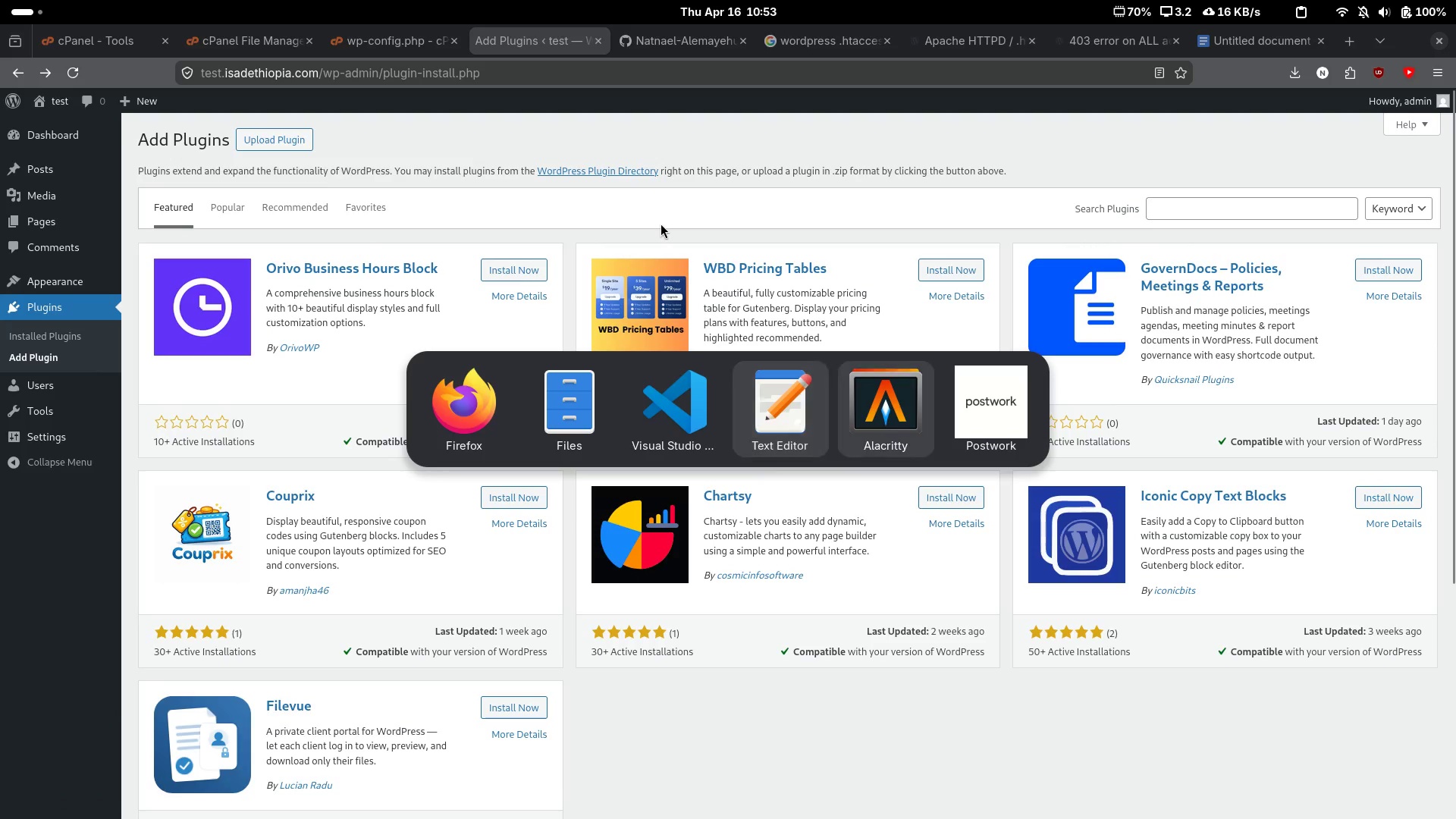 
key(Alt+Tab)
 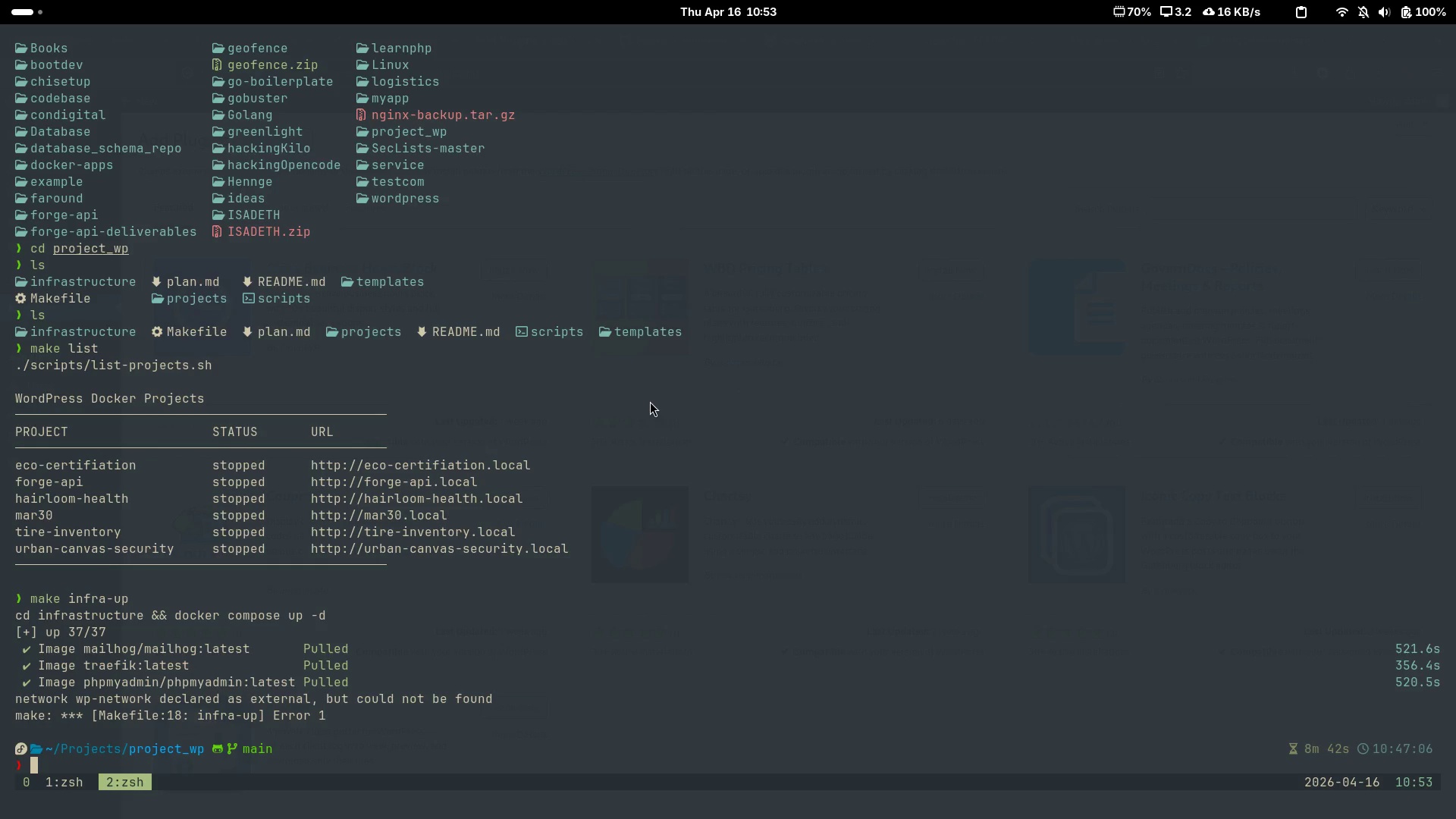 
scroll: coordinate [650, 401], scroll_direction: down, amount: 1.0
 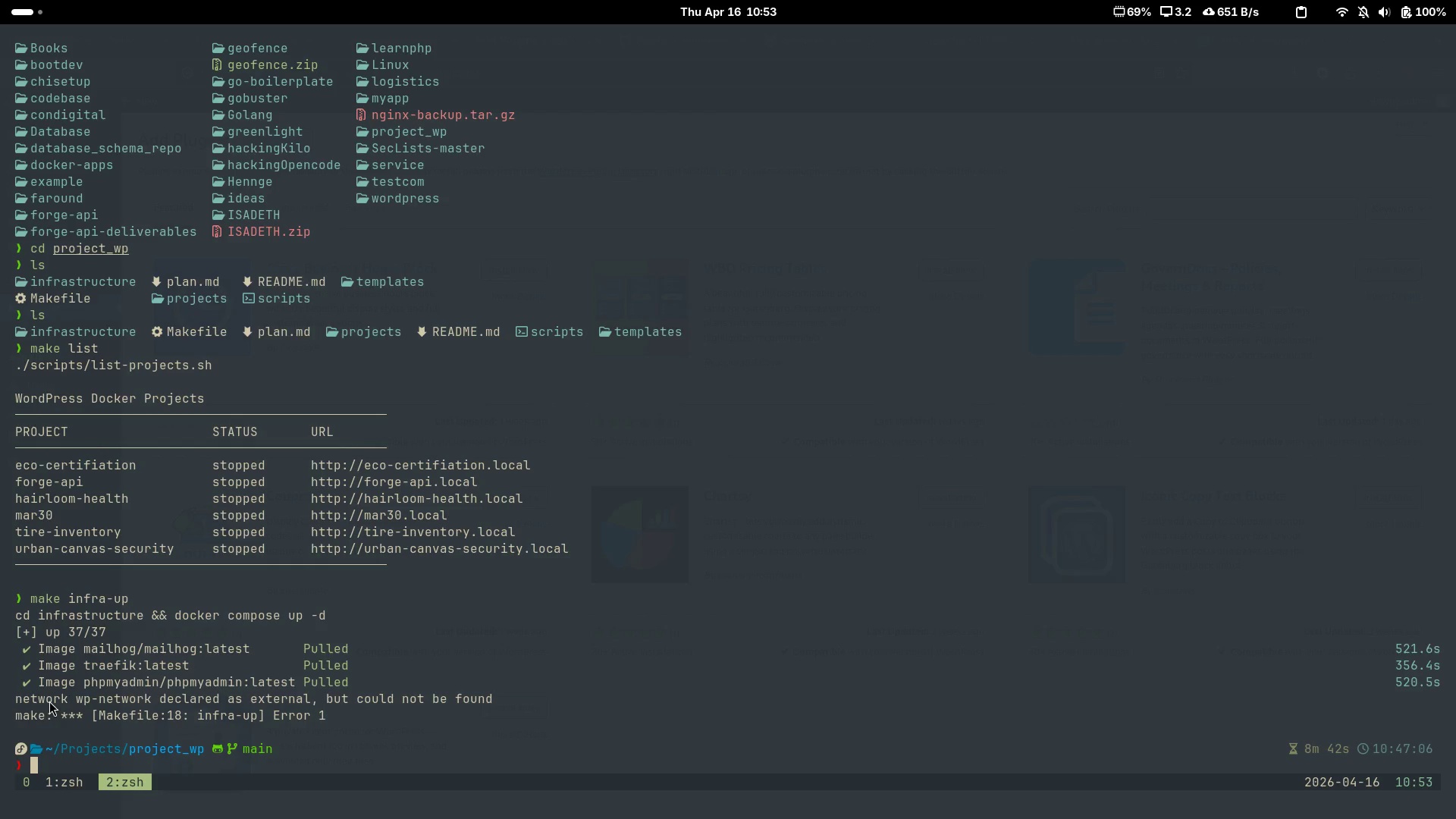 
left_click_drag(start_coordinate=[74, 701], to_coordinate=[152, 698])
 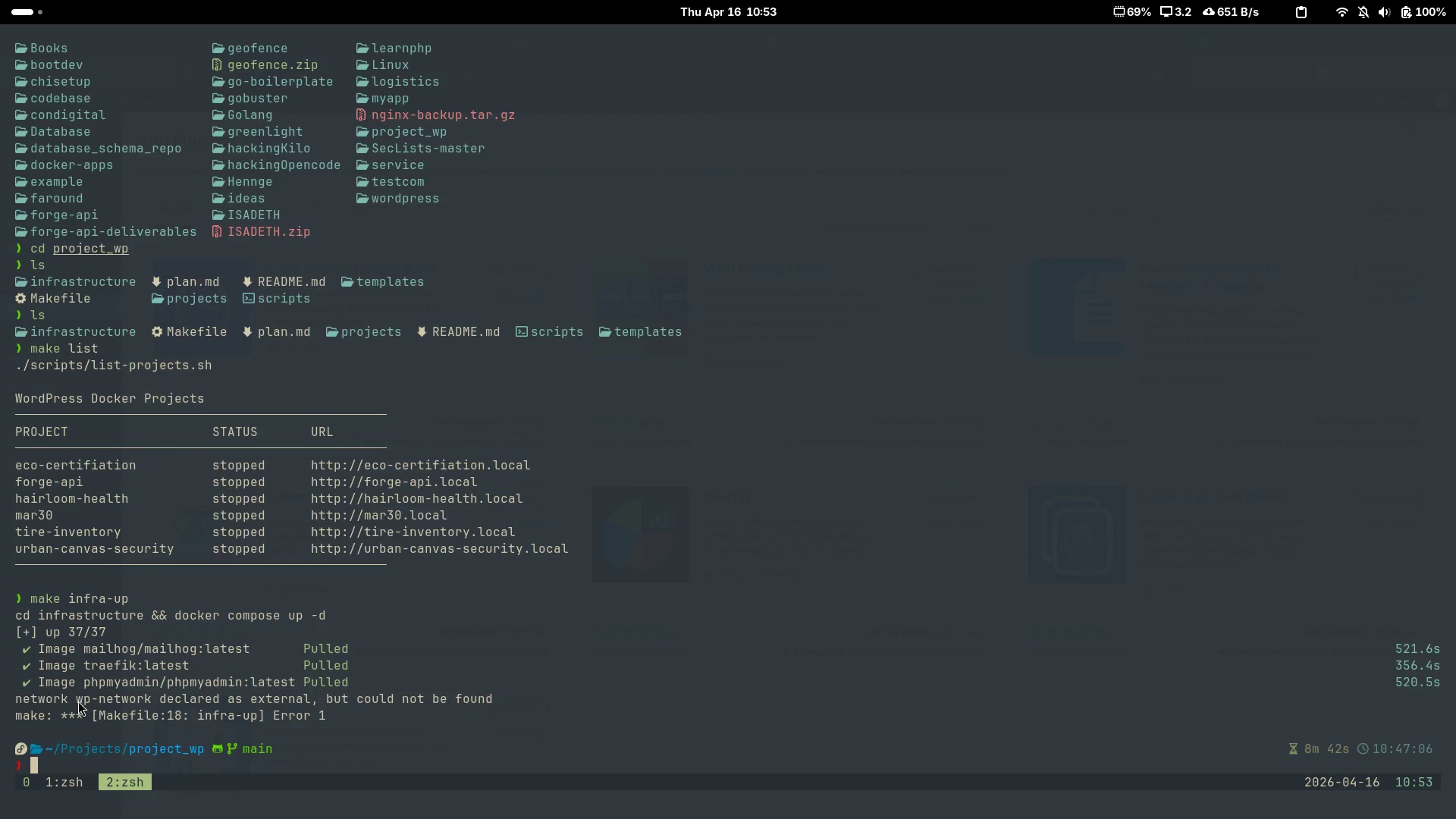 
left_click_drag(start_coordinate=[77, 701], to_coordinate=[152, 702])
 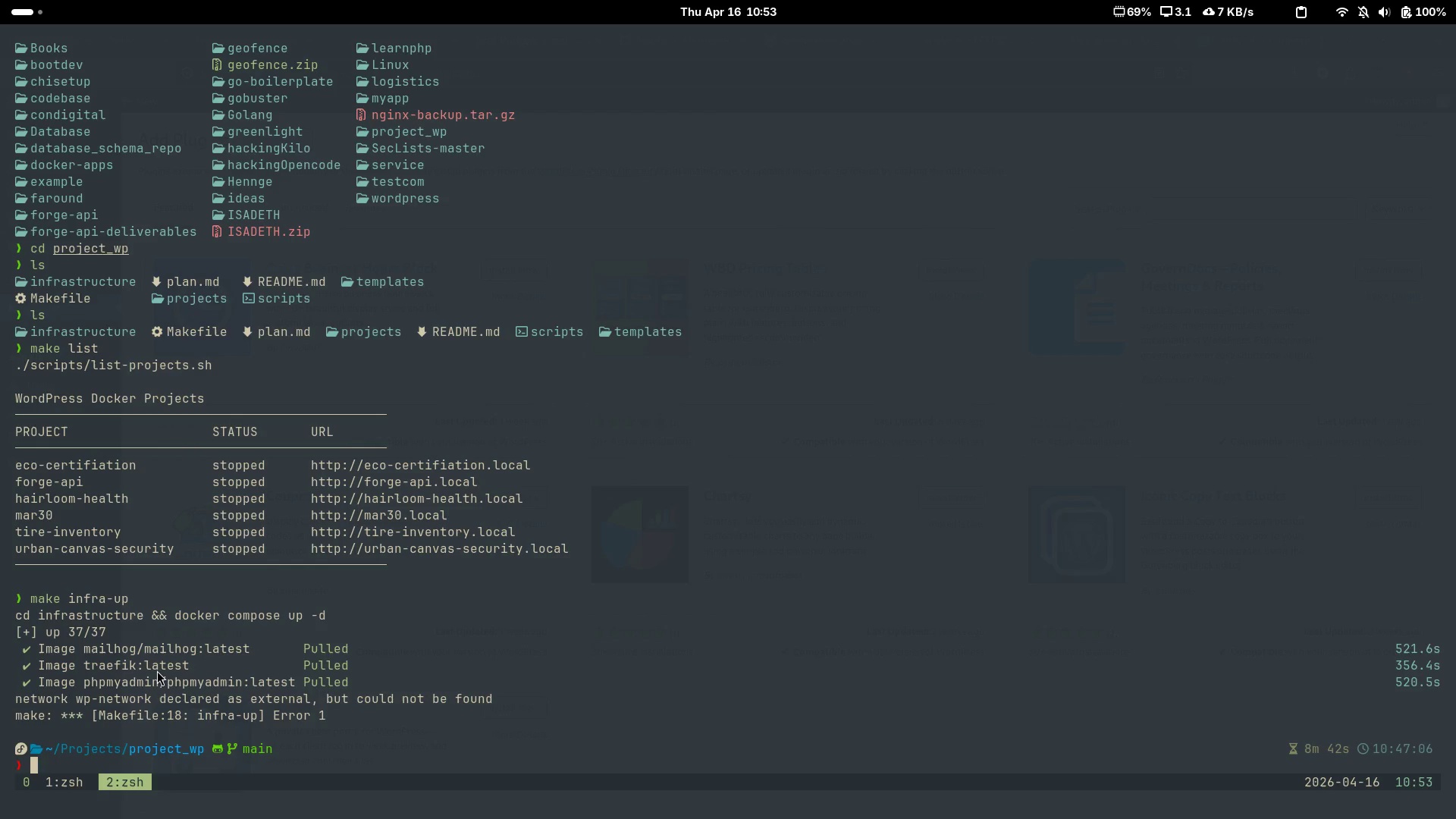 
type(docekr )
key(Backspace)
key(Backspace)
key(Backspace)
key(Backspace)
type(ker netwo)
 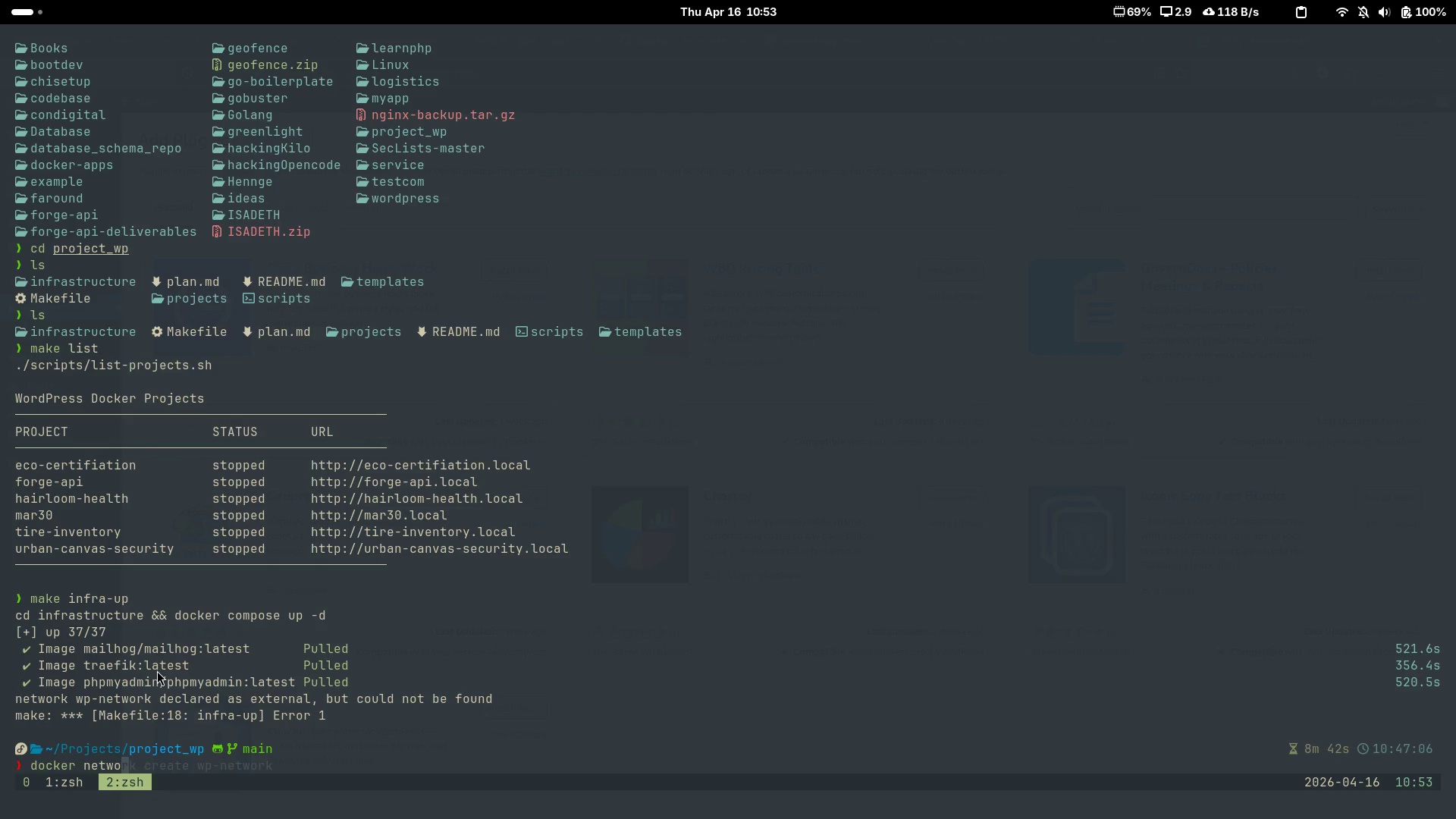 
key(ArrowRight)
 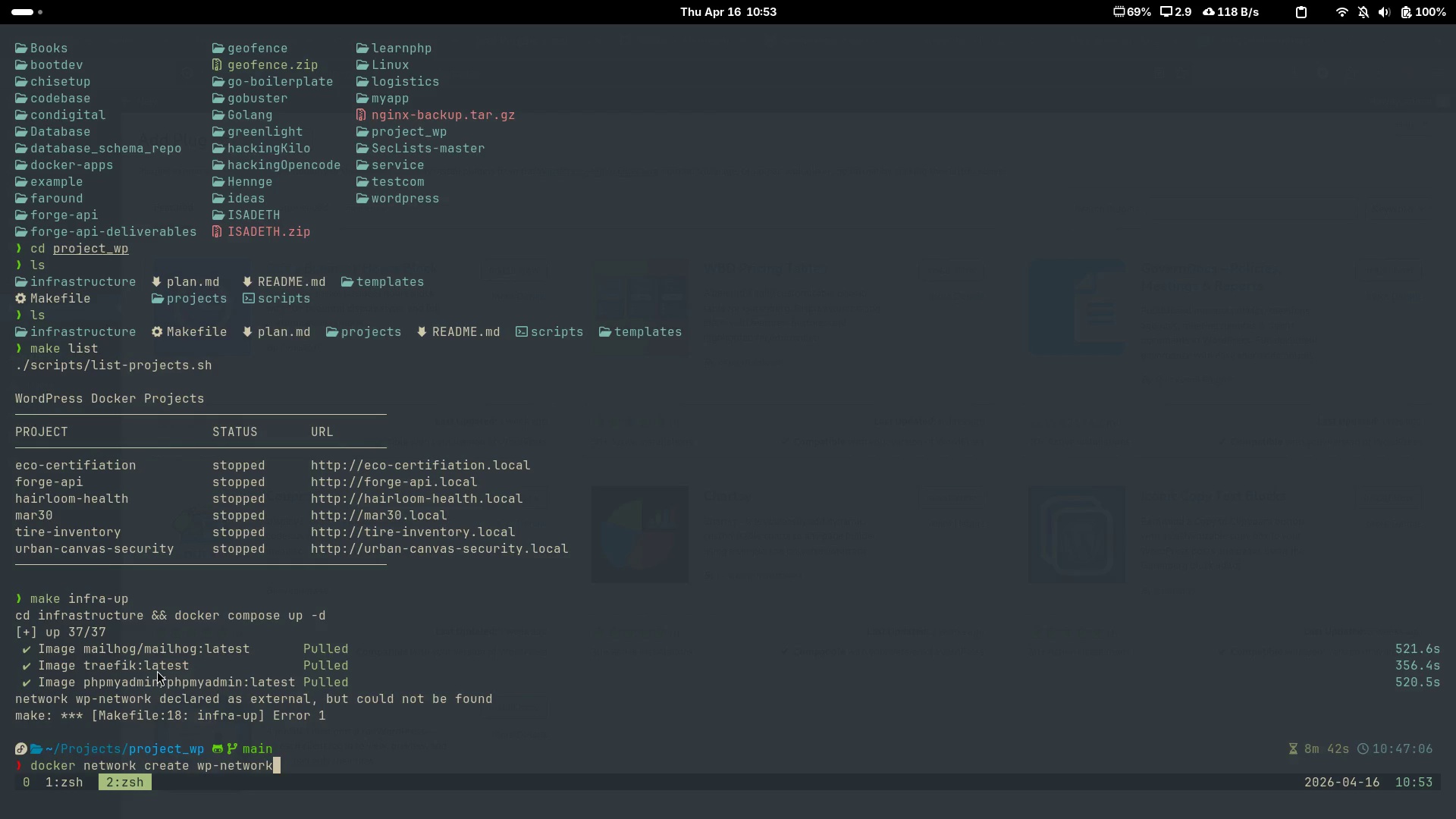 
key(Enter)
 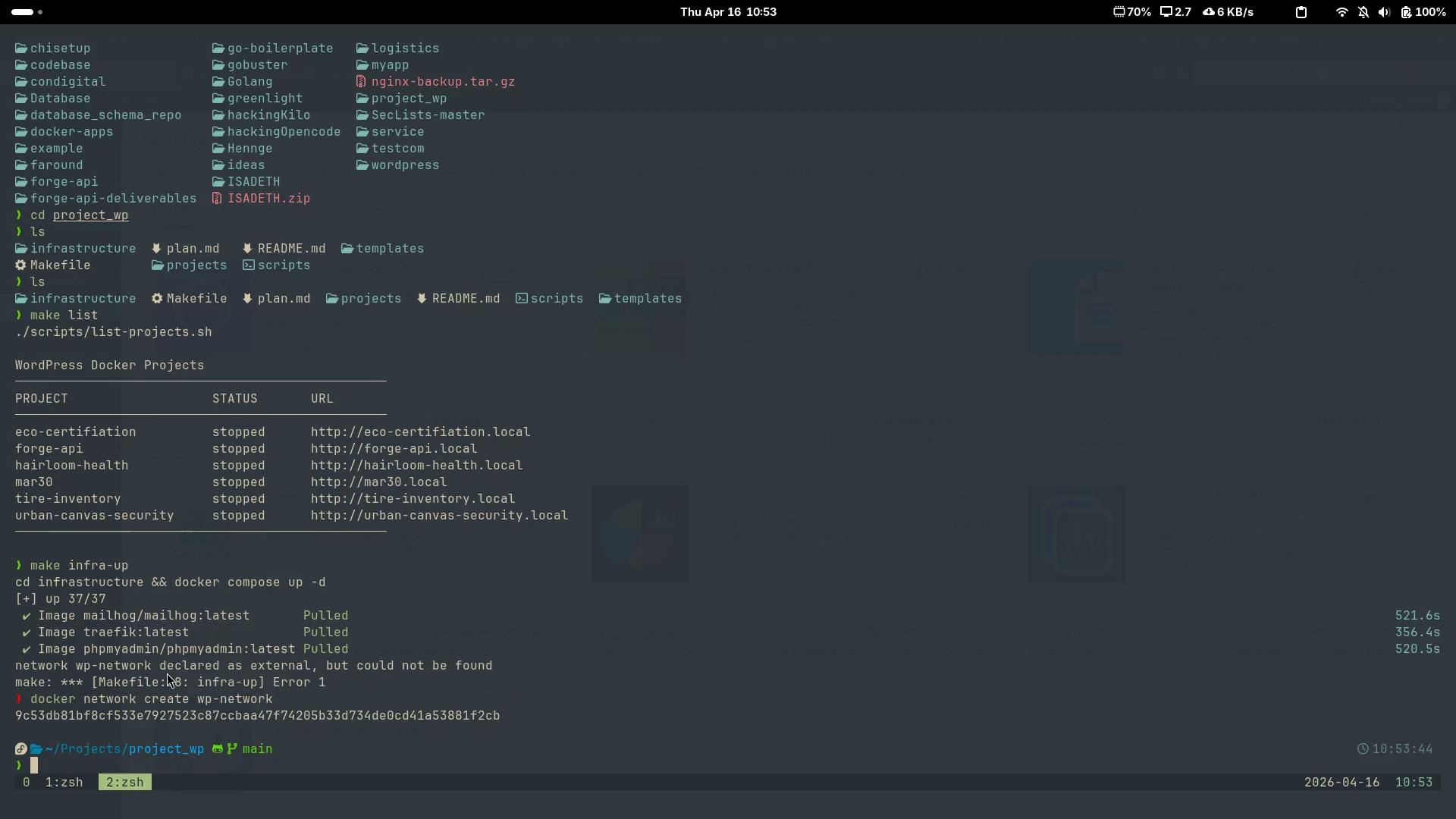 
type(docker ps)
 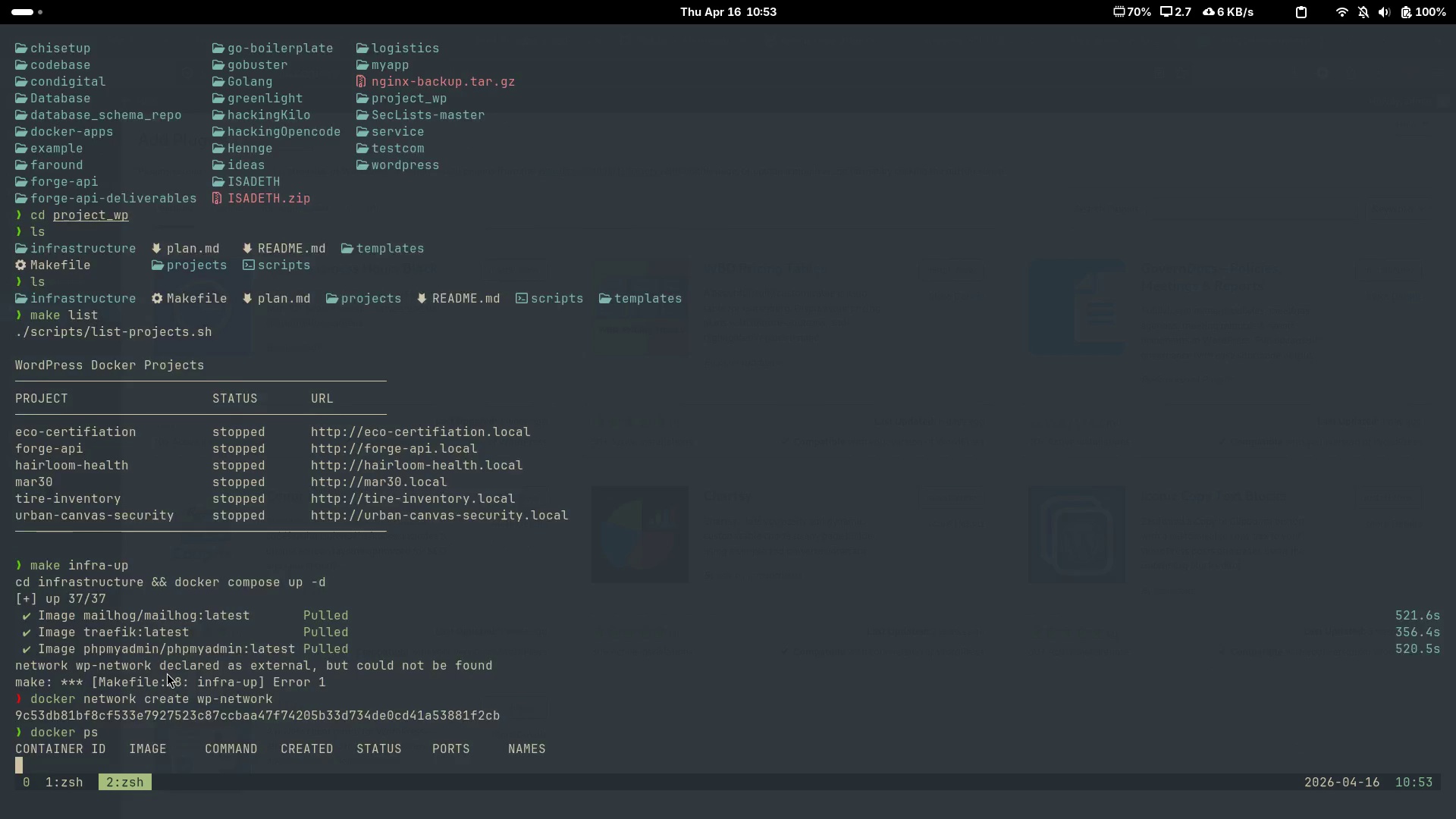 
key(Enter)
 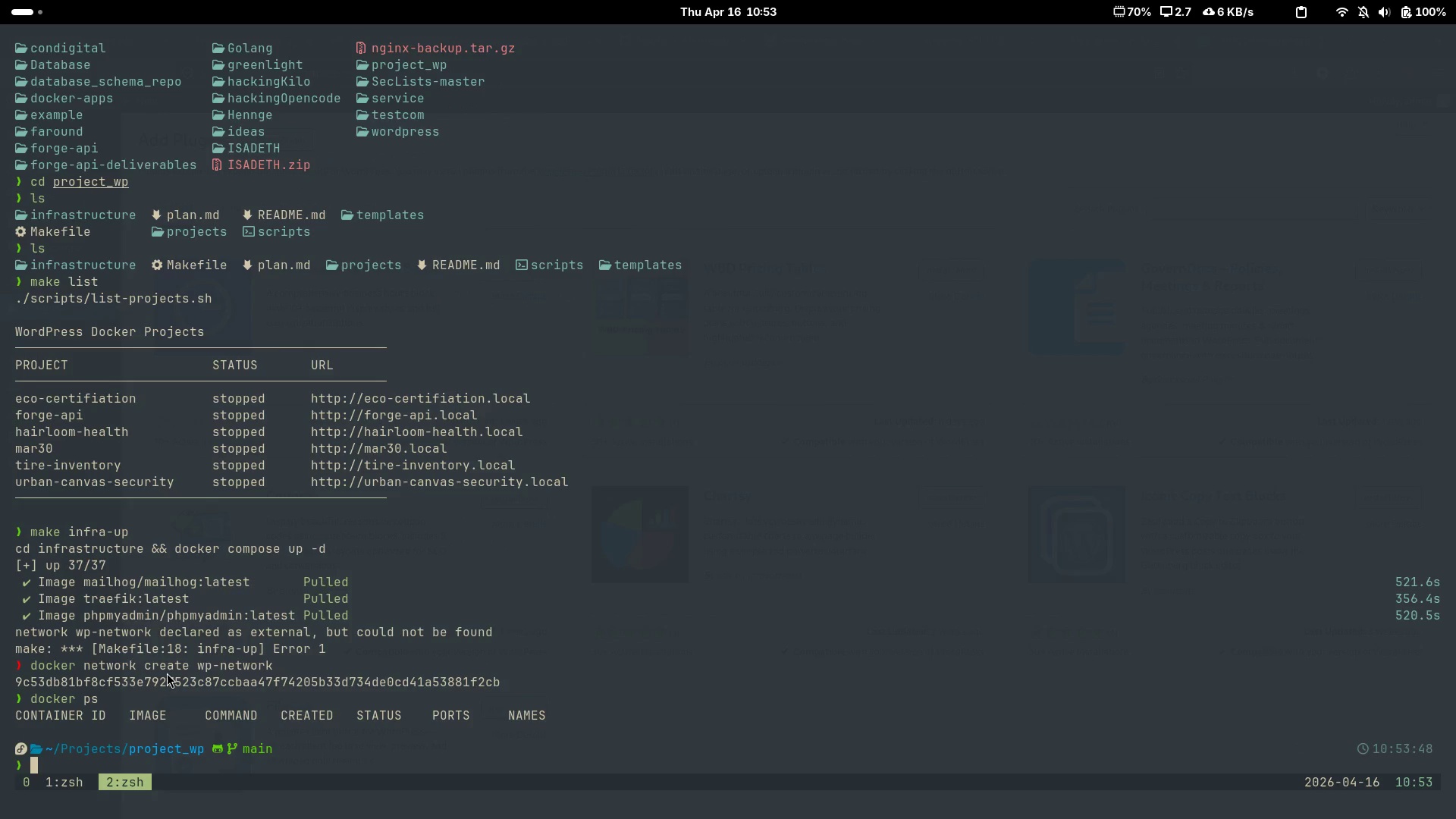 
key(ArrowUp)
 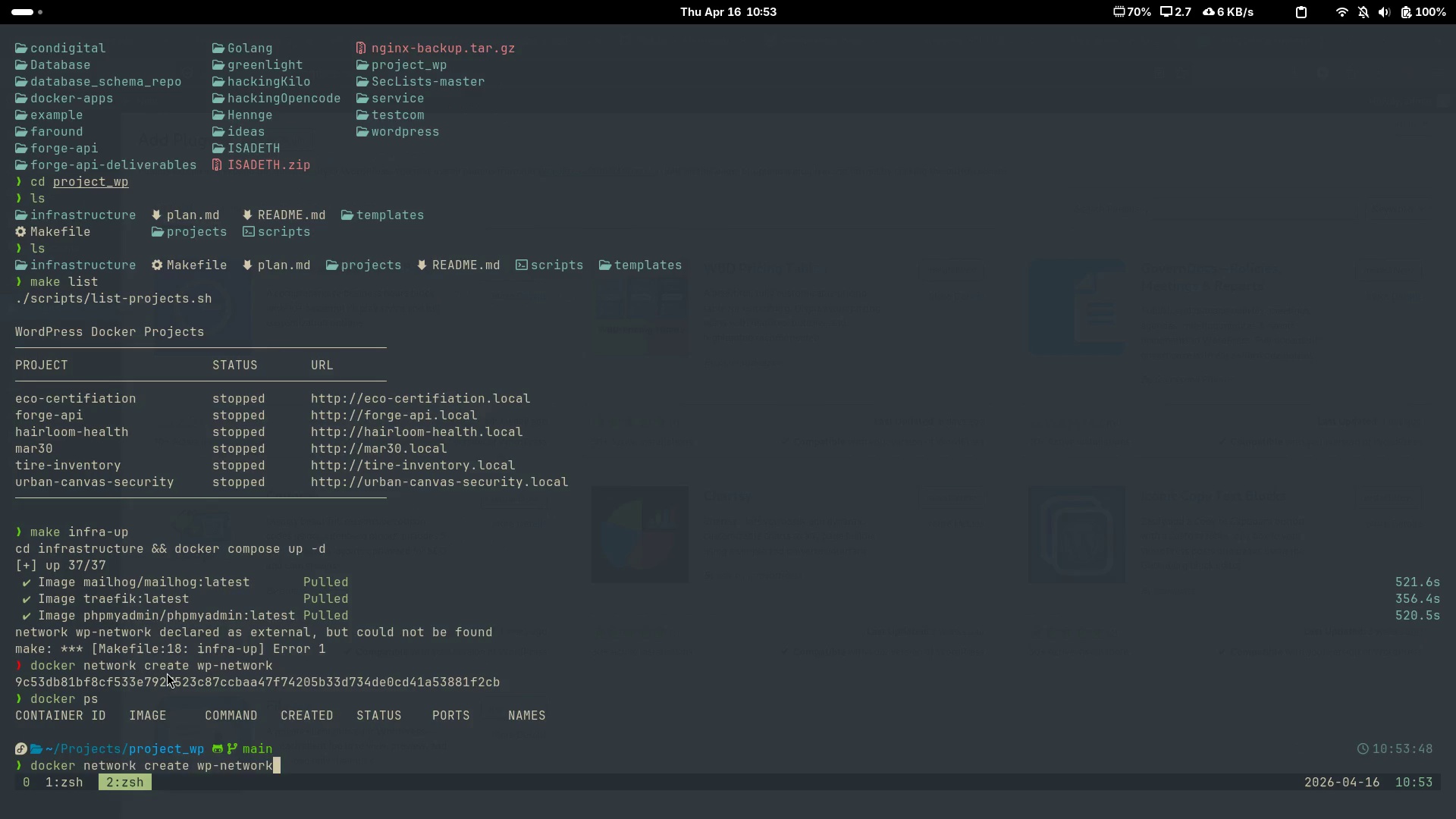 
key(ArrowUp)
 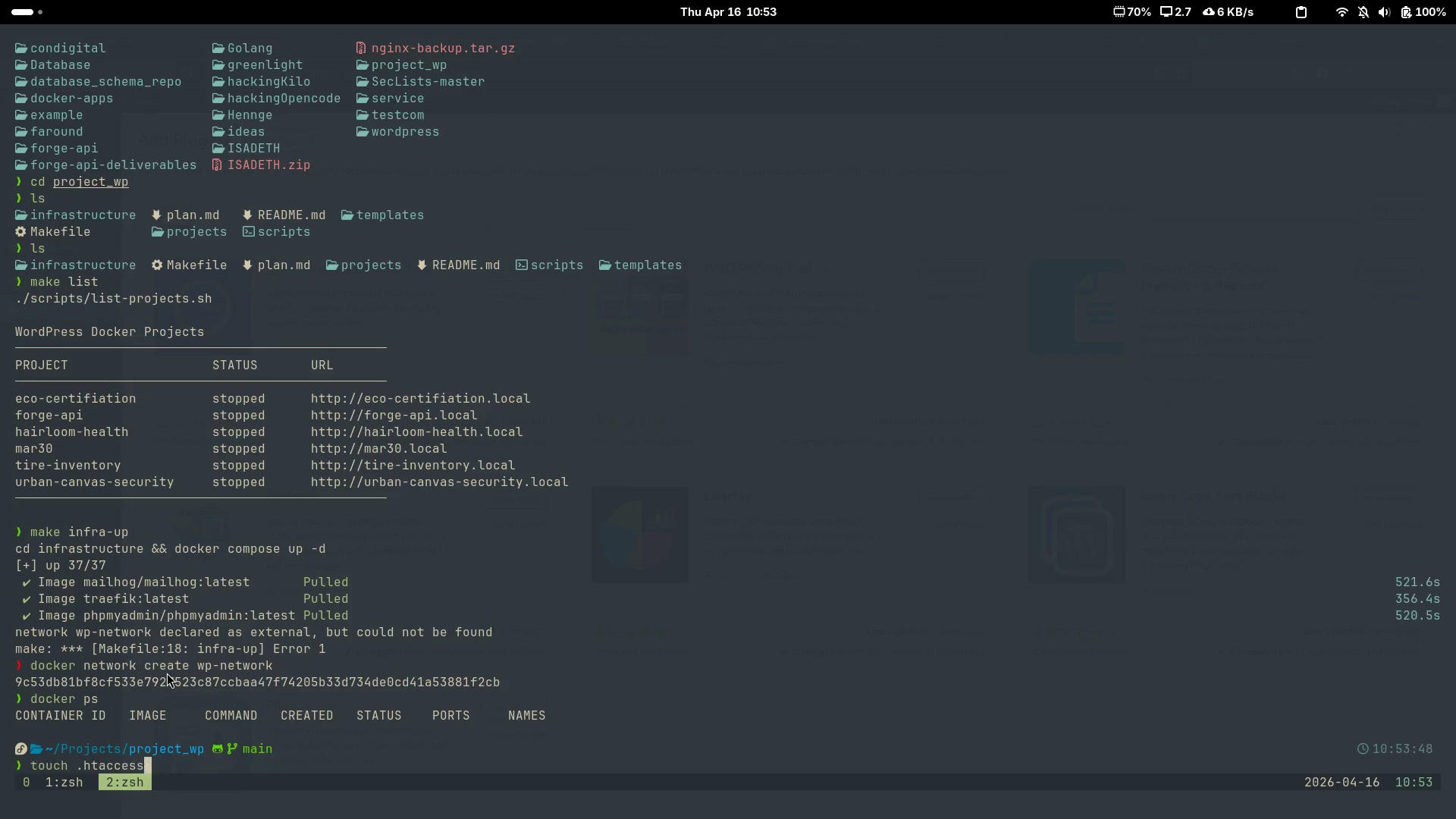 
key(ArrowUp)
 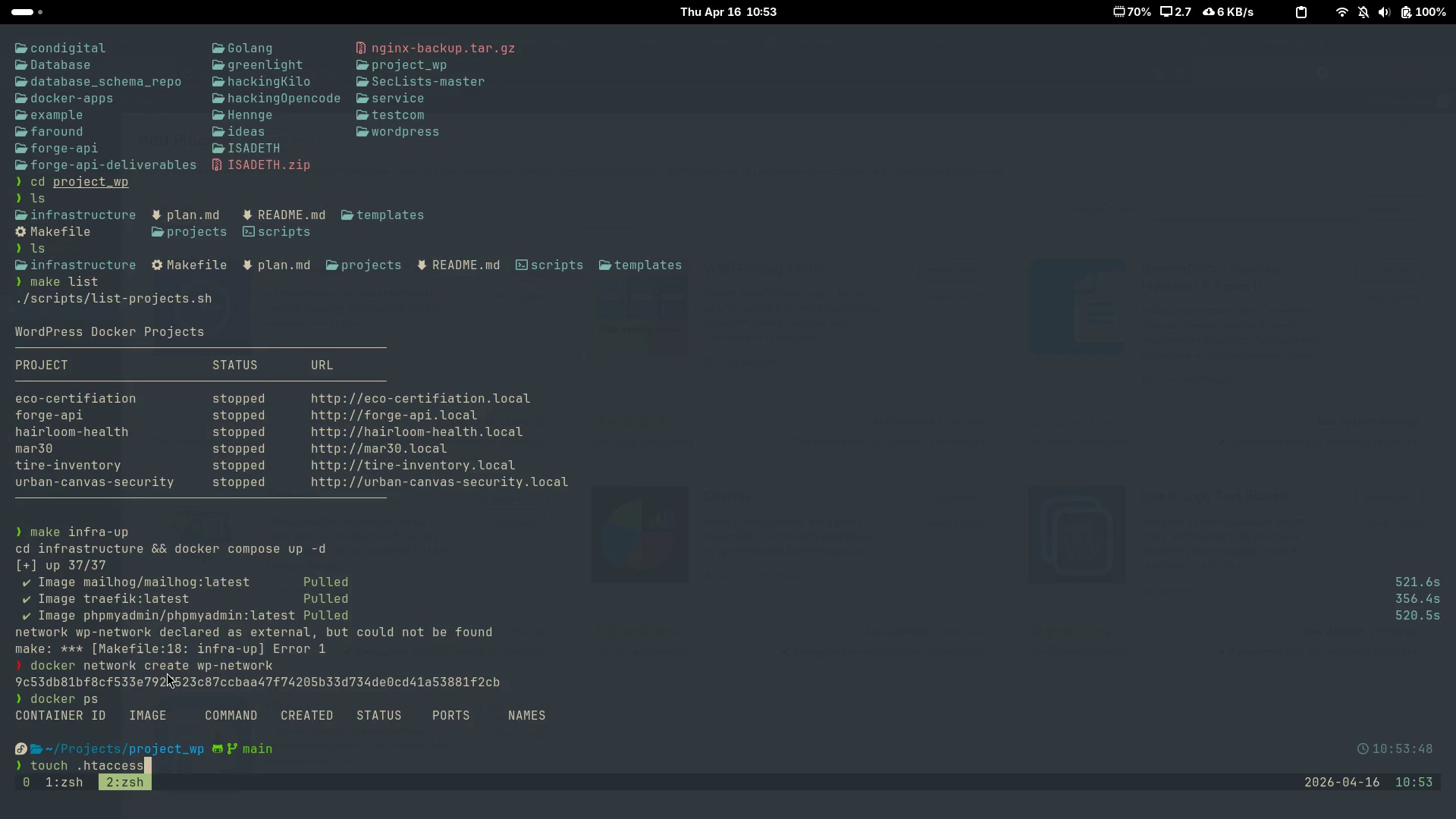 
key(ArrowUp)
 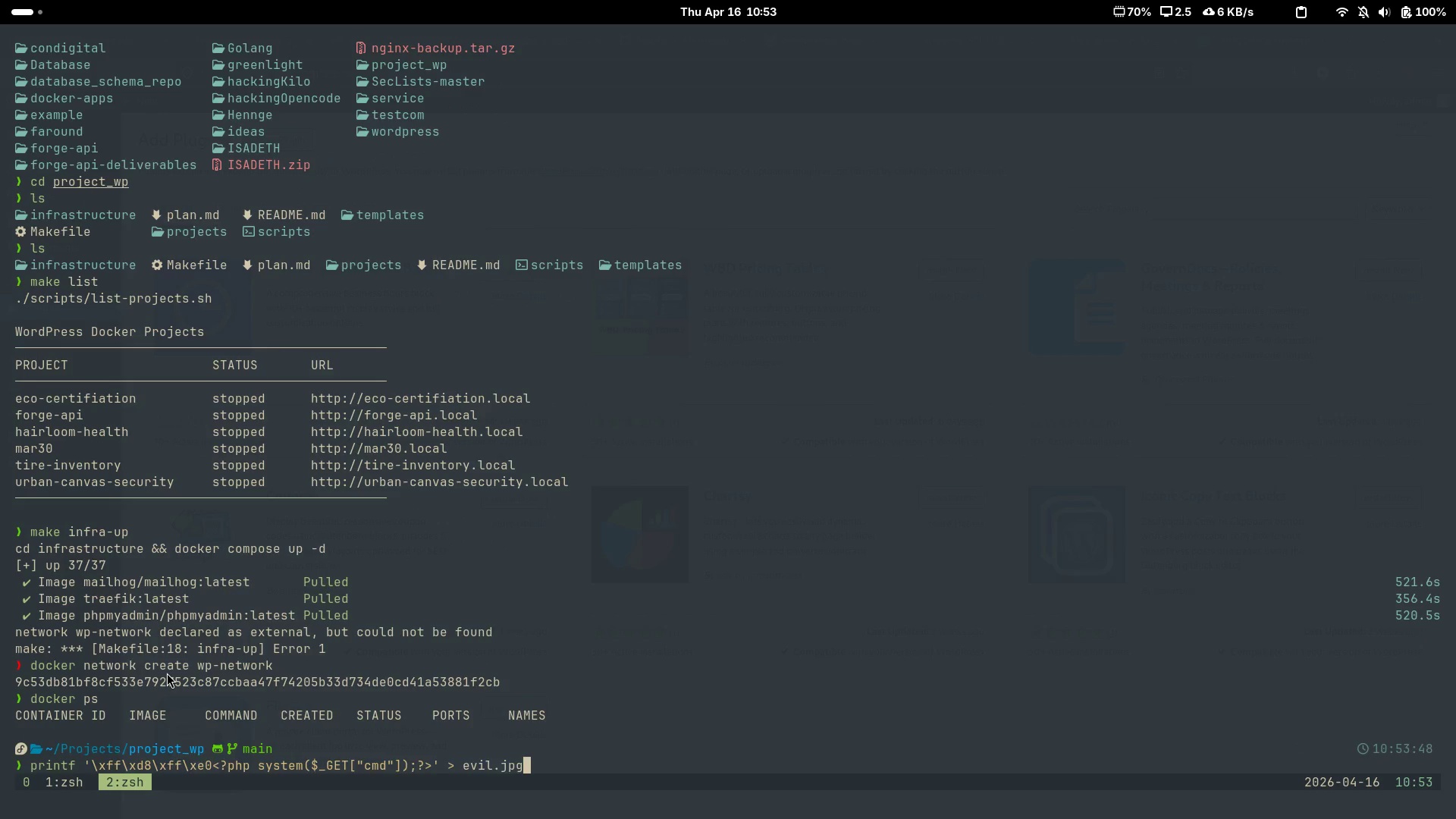 
key(ArrowDown)
 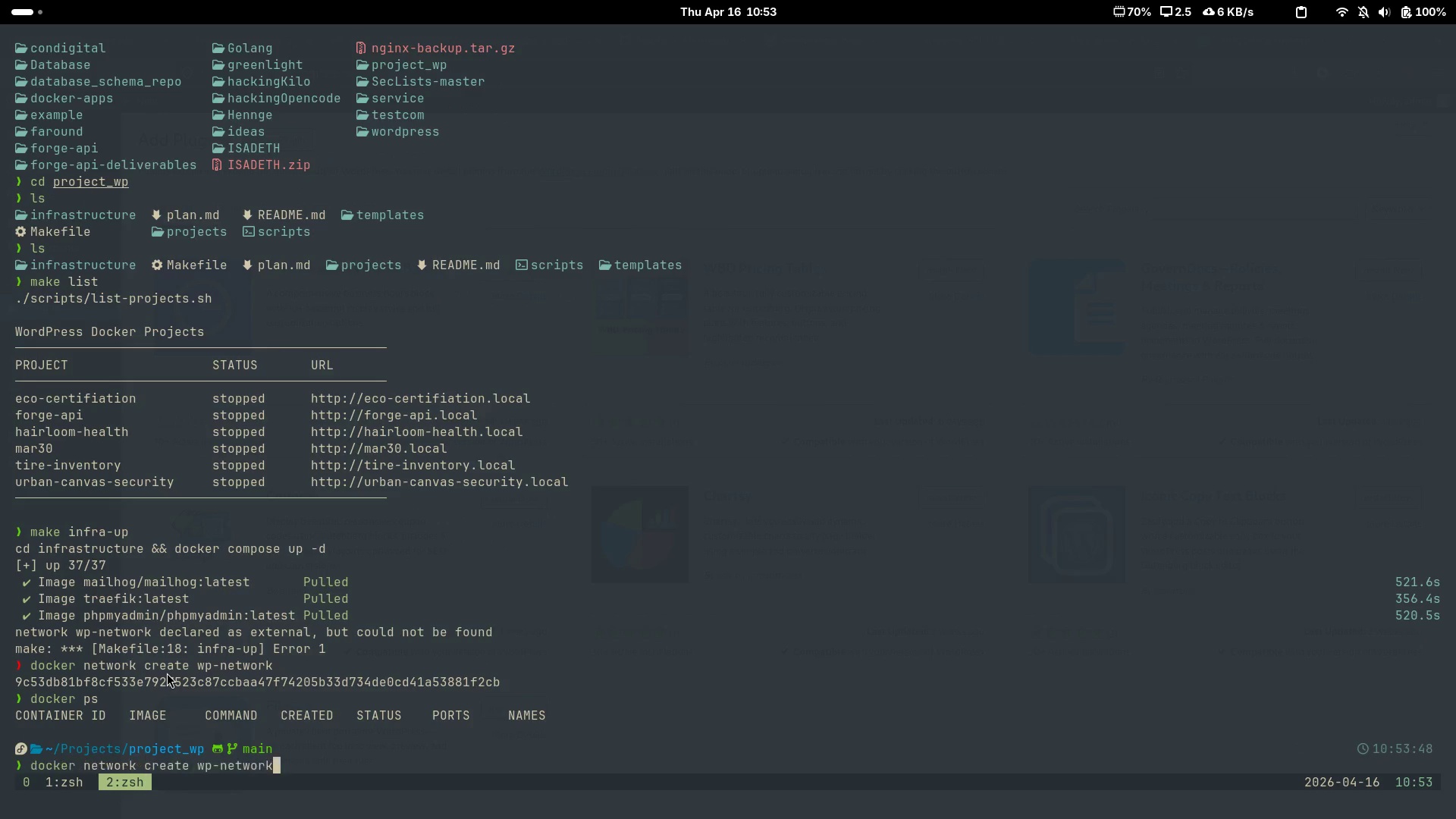 
key(ArrowDown)
 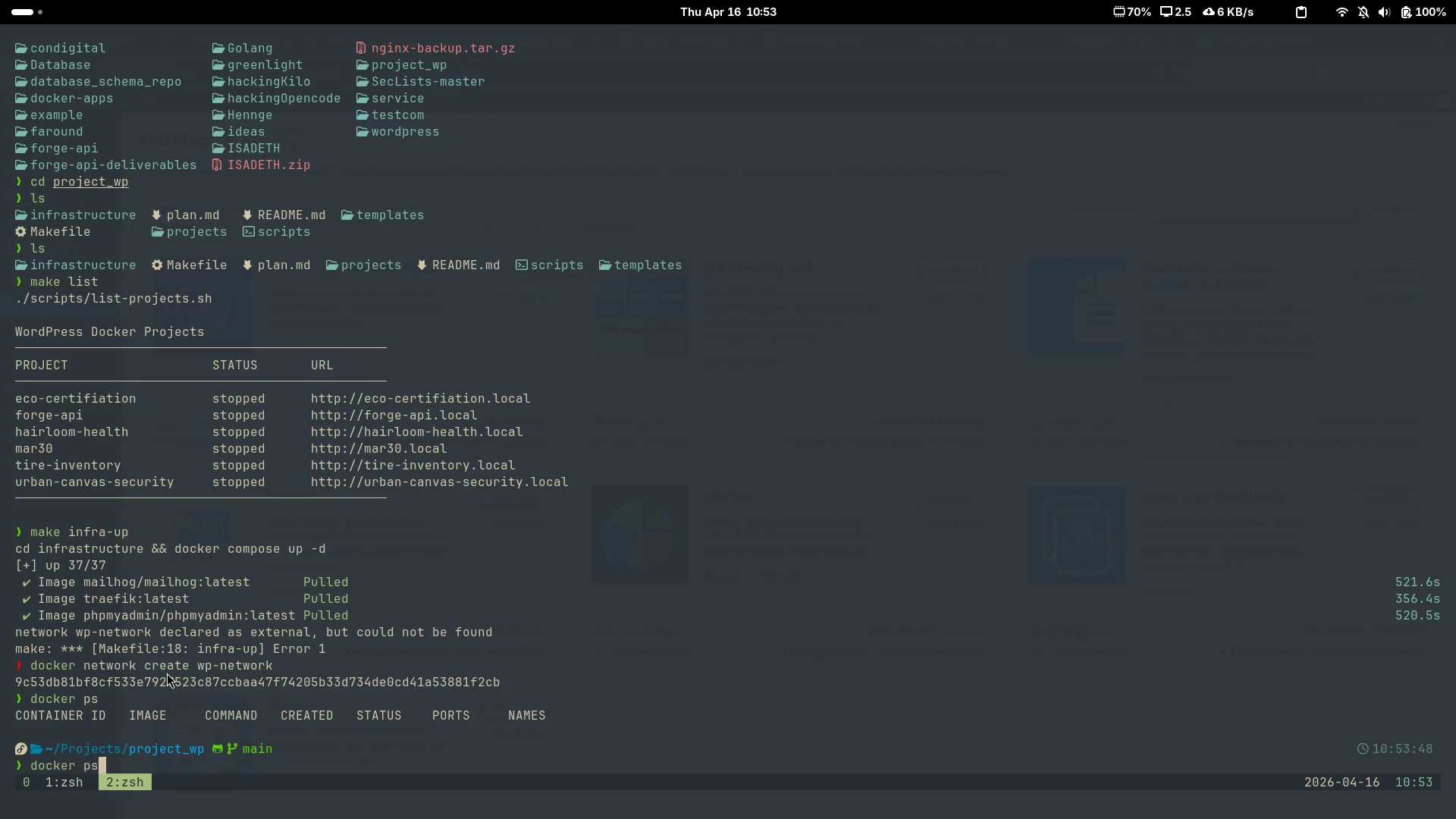 
key(ArrowDown)
 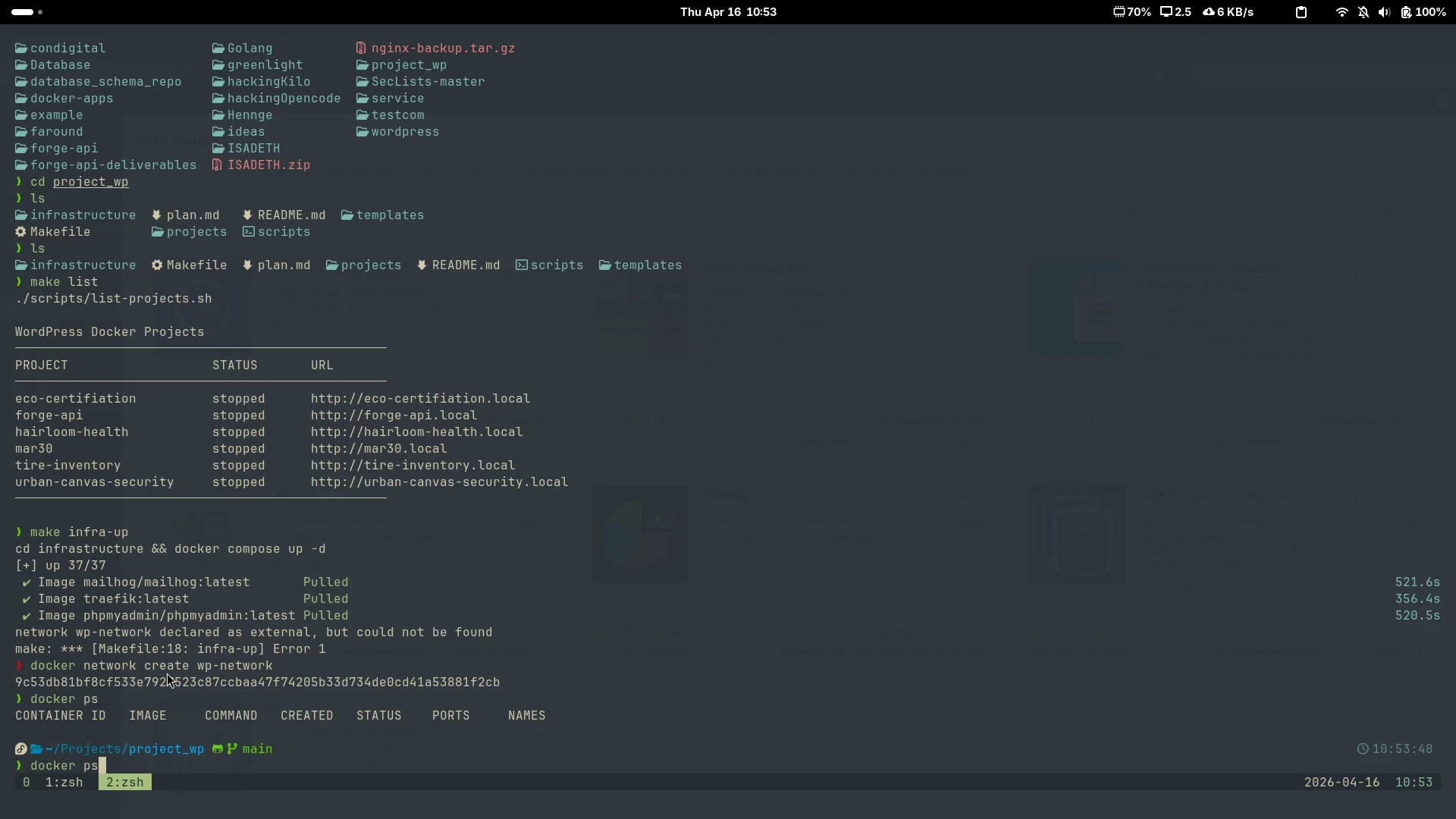 
type(maek )
key(Backspace)
type(ka)
key(Backspace)
key(Backspace)
type(mke)
key(Backspace)
key(Backspace)
type(ake in)
 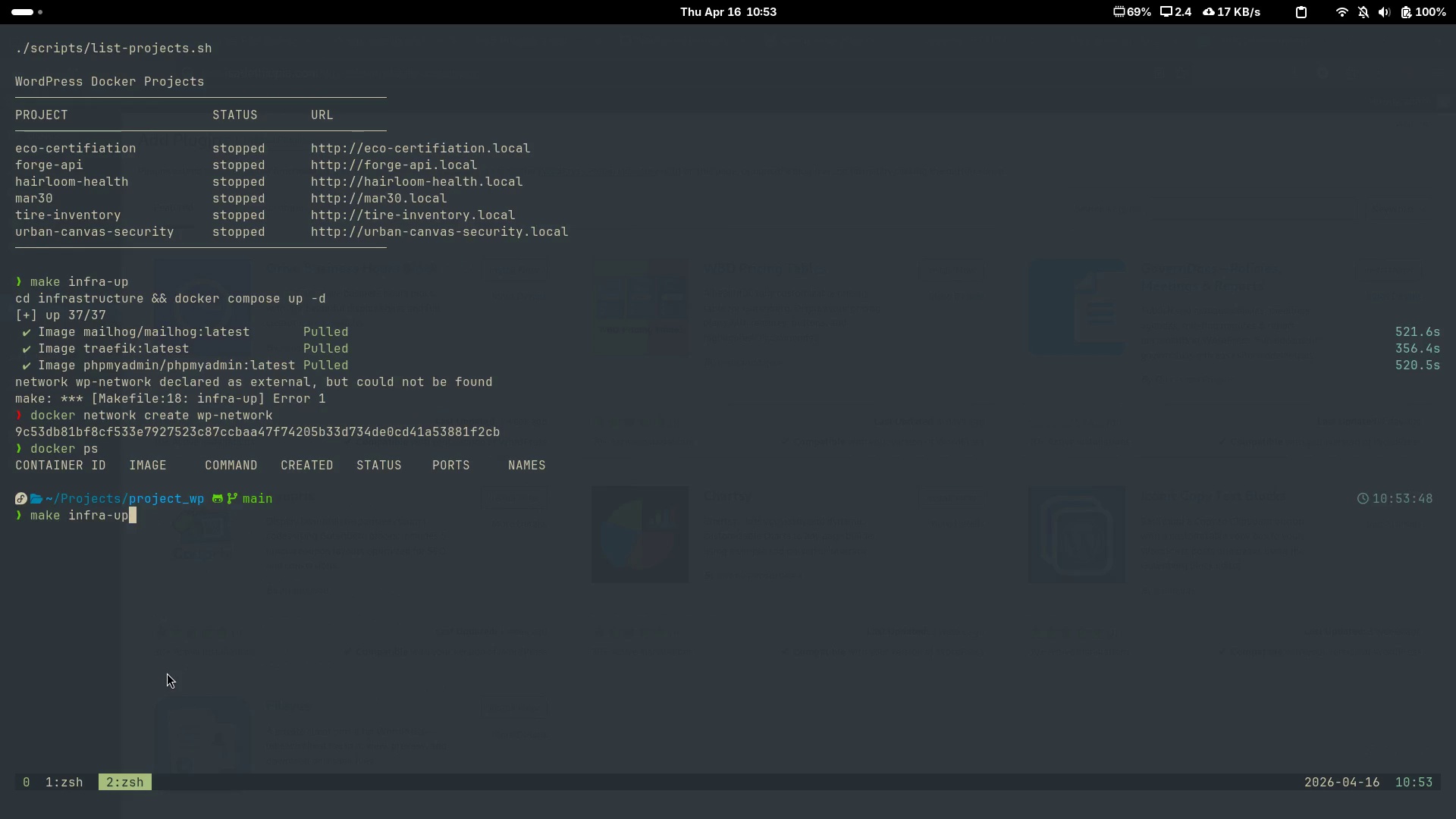 
hold_key(key=ControlLeft, duration=1.19)
 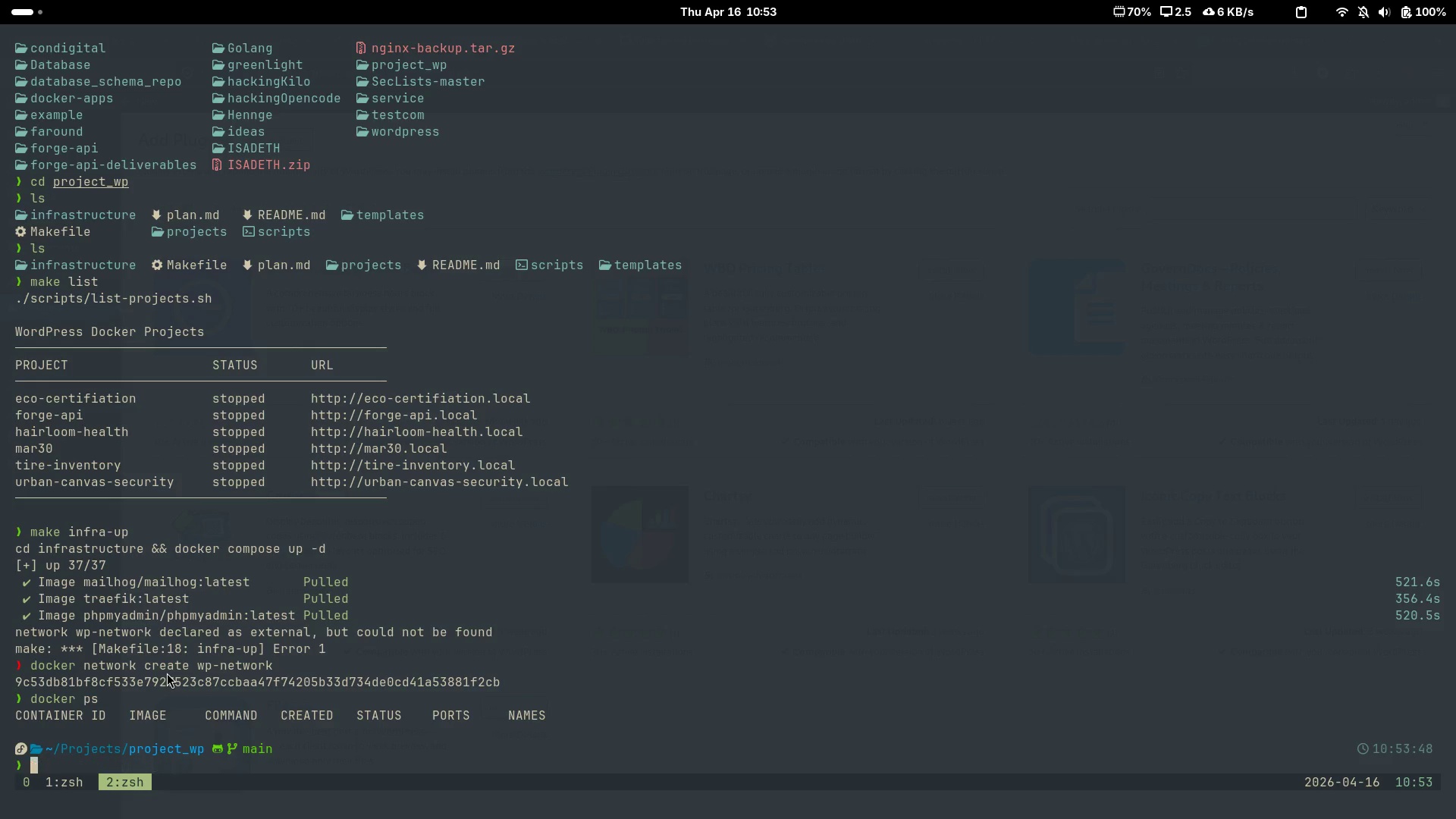 
key(ArrowRight)
 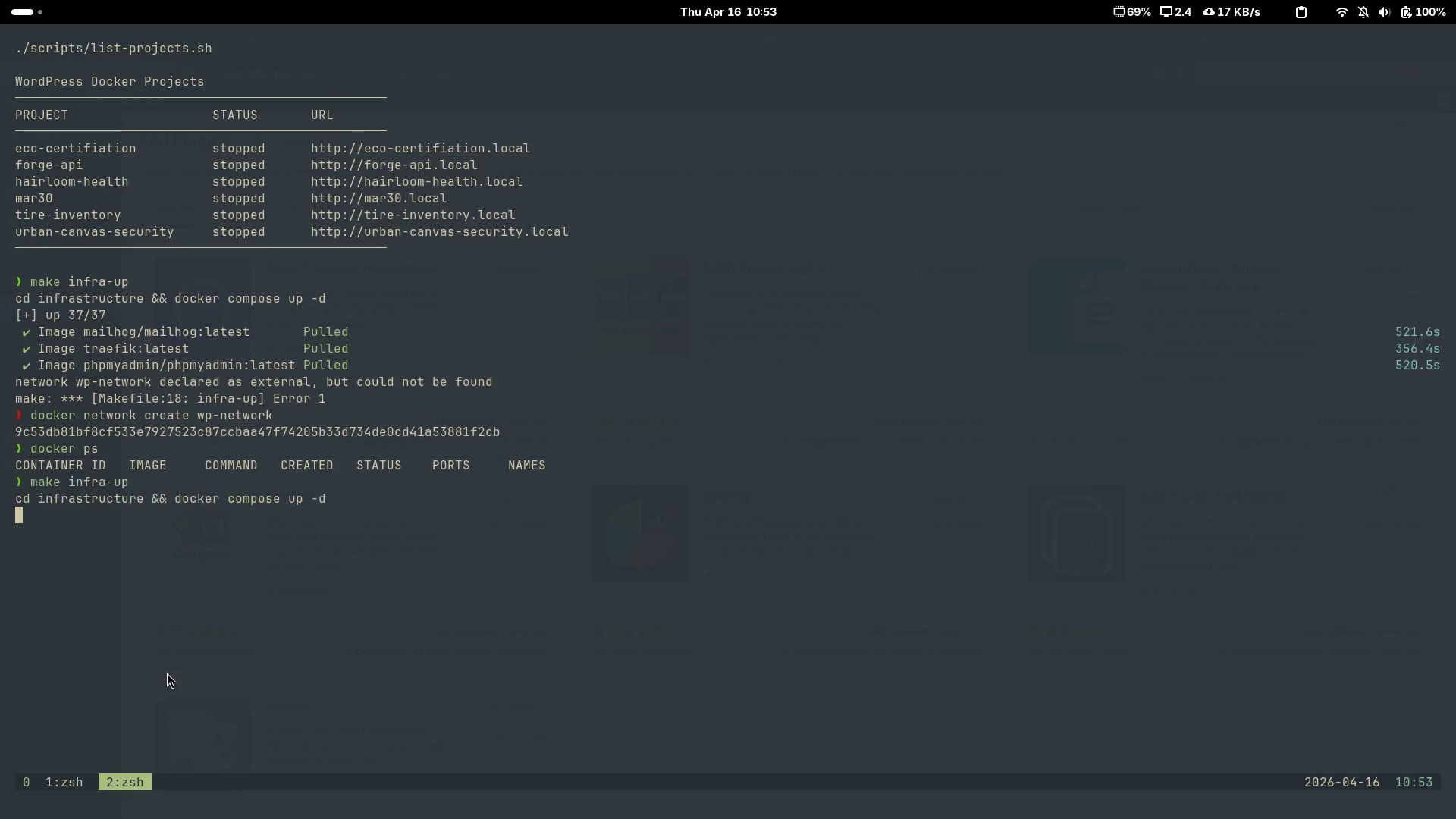 
key(Enter)
 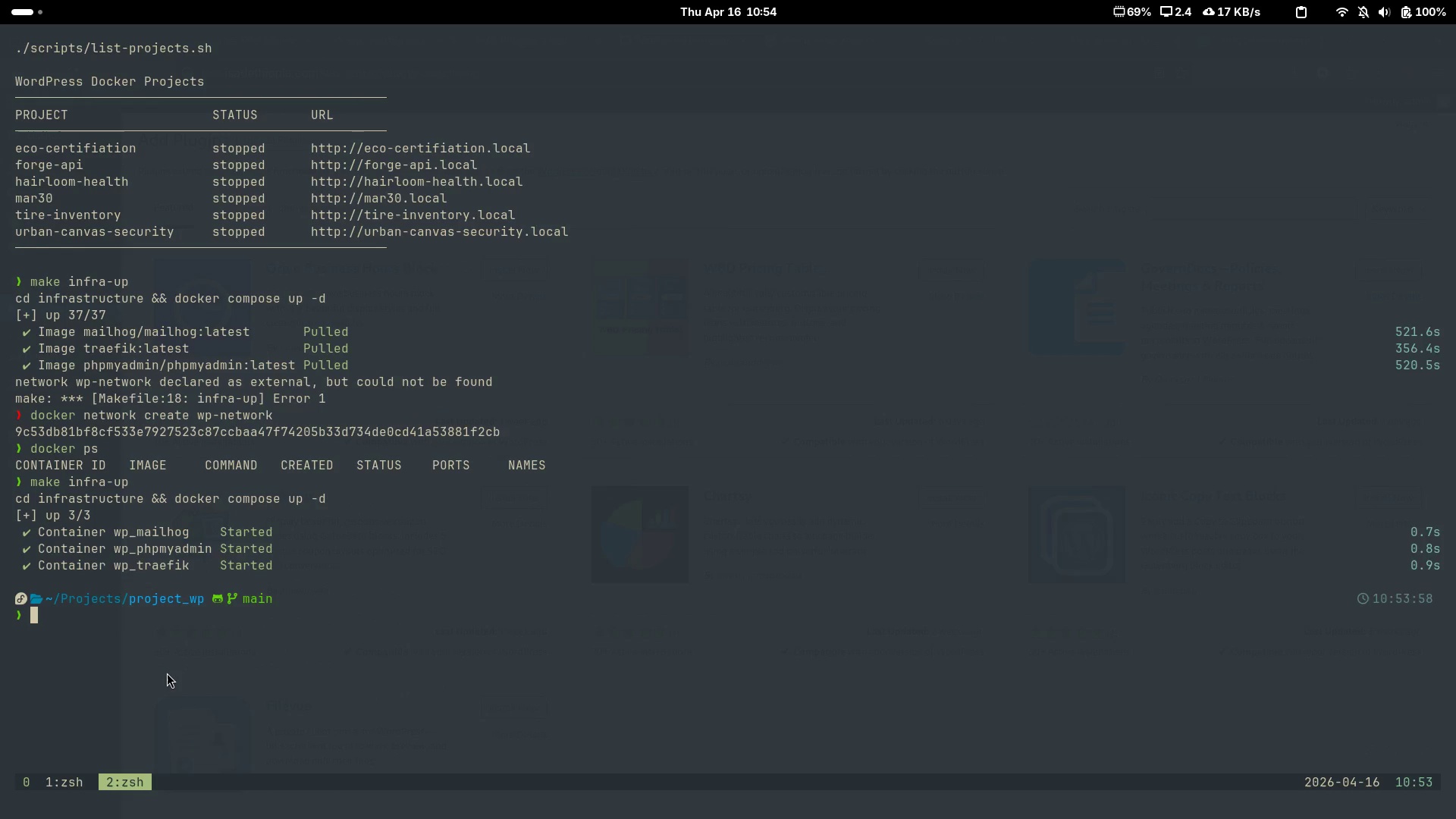 
type(make start )
 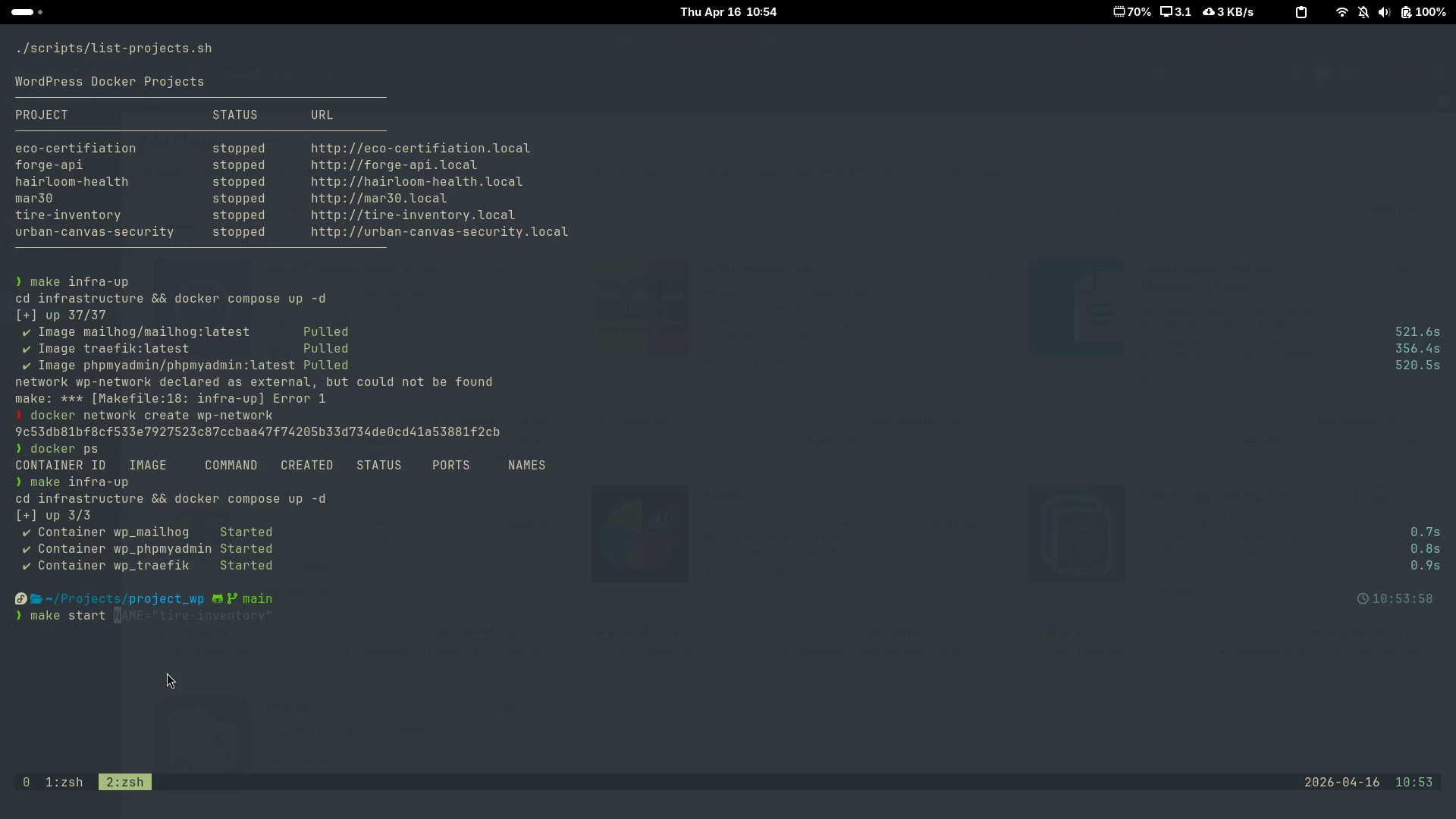 
key(ArrowRight)
 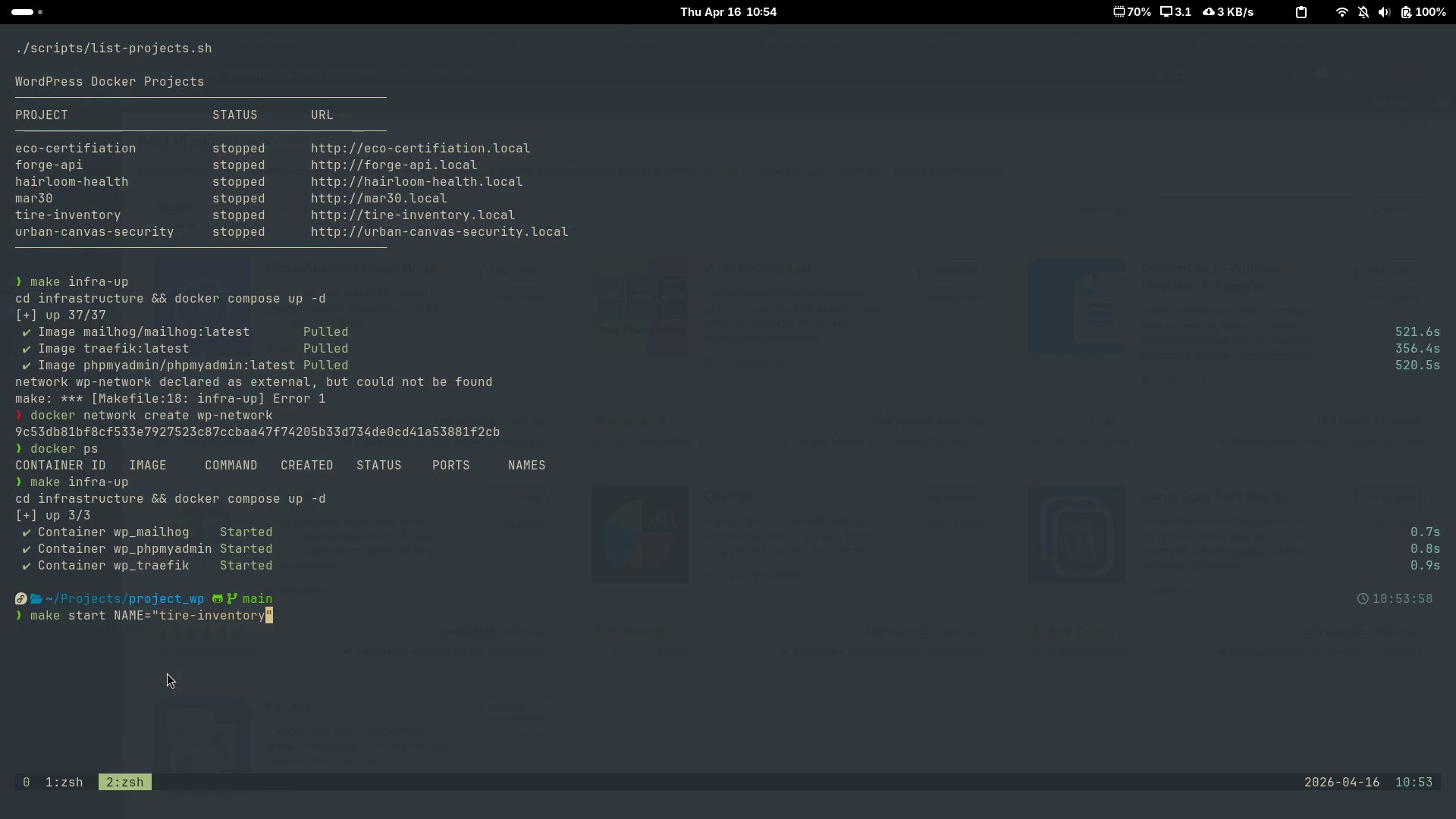 
key(ArrowLeft)
 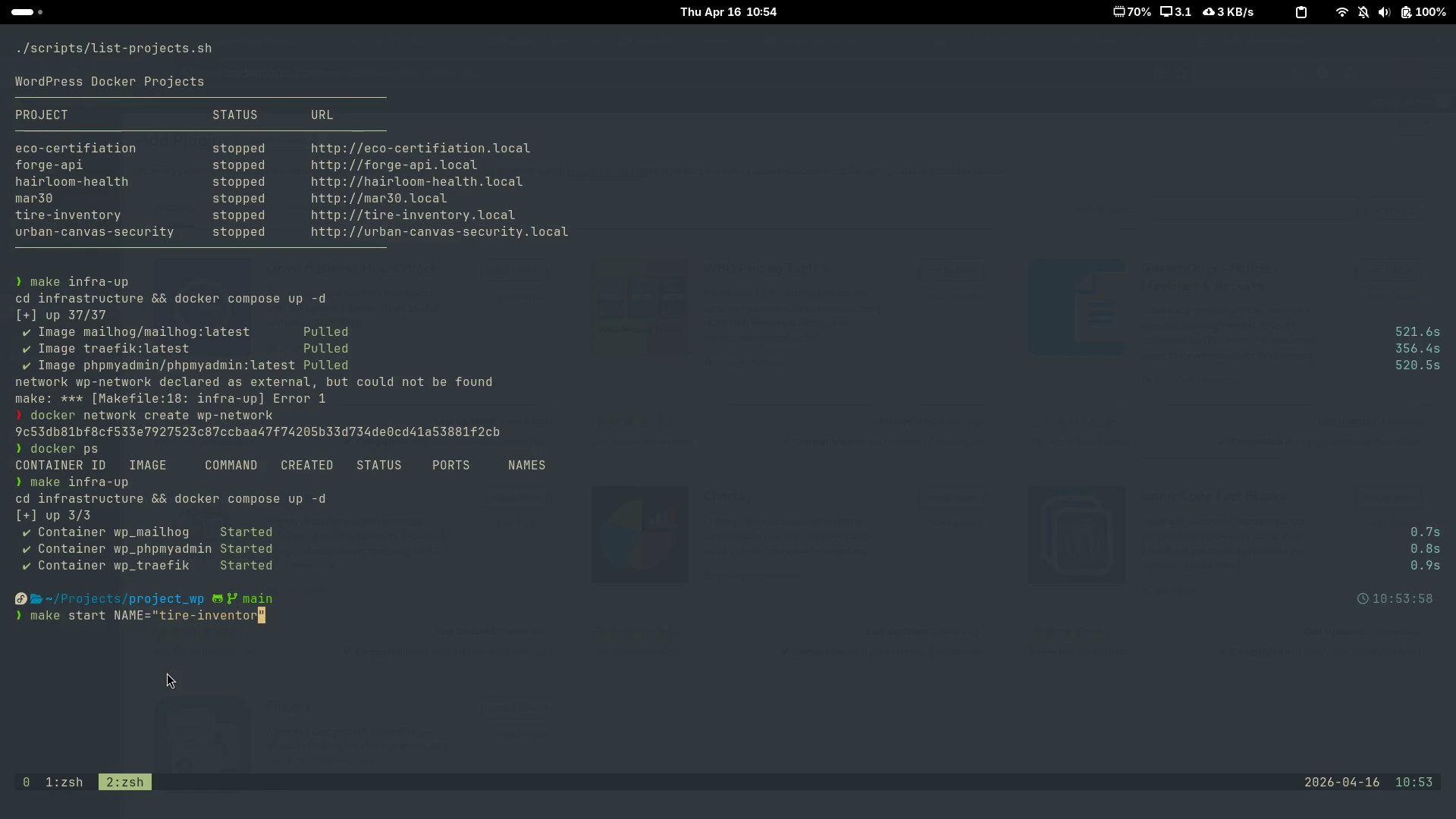 
hold_key(key=Backspace, duration=0.85)
 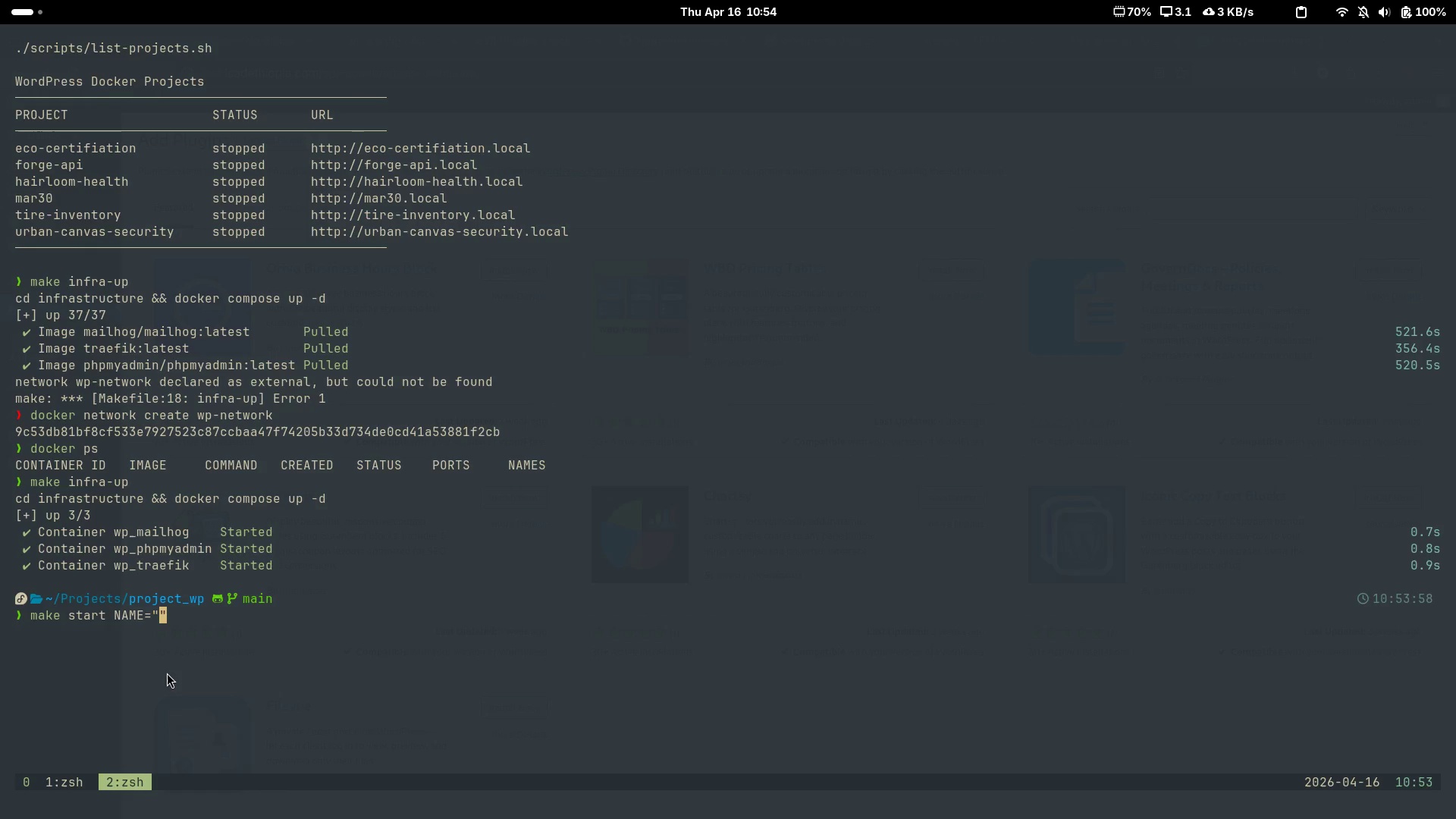 
key(Backspace)